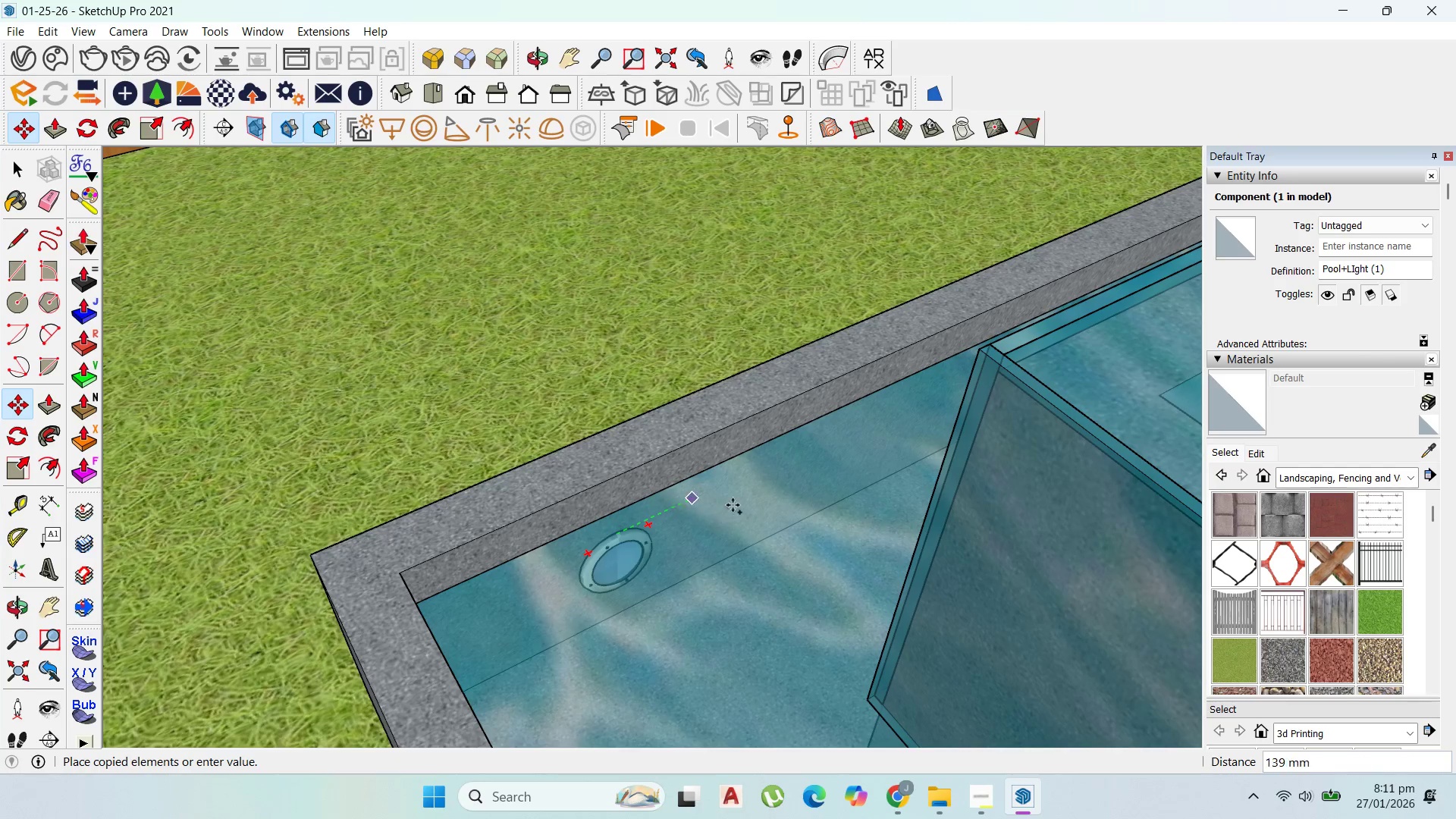 
scroll: coordinate [570, 574], scroll_direction: down, amount: 11.0
 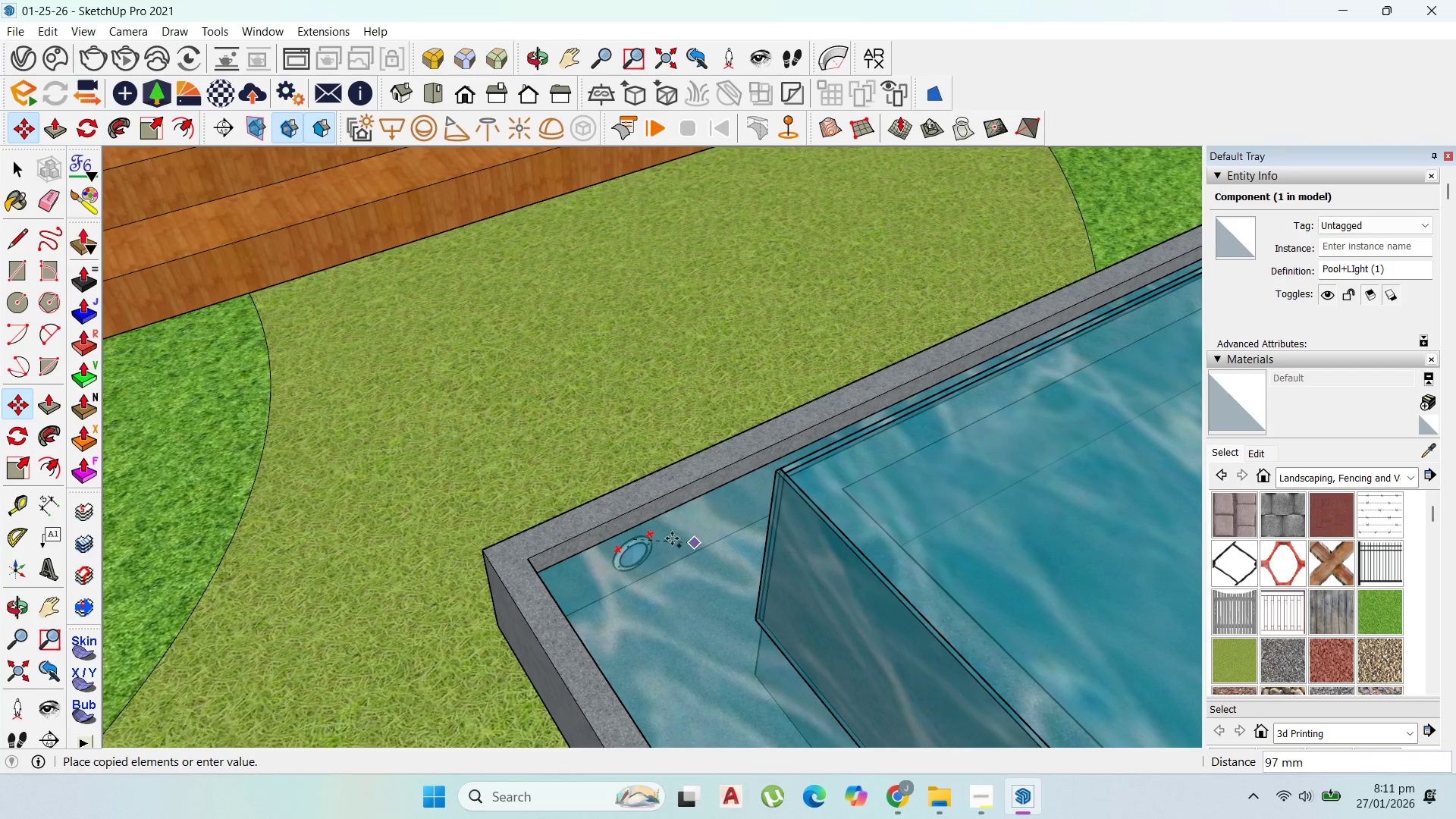 
key(Escape)
 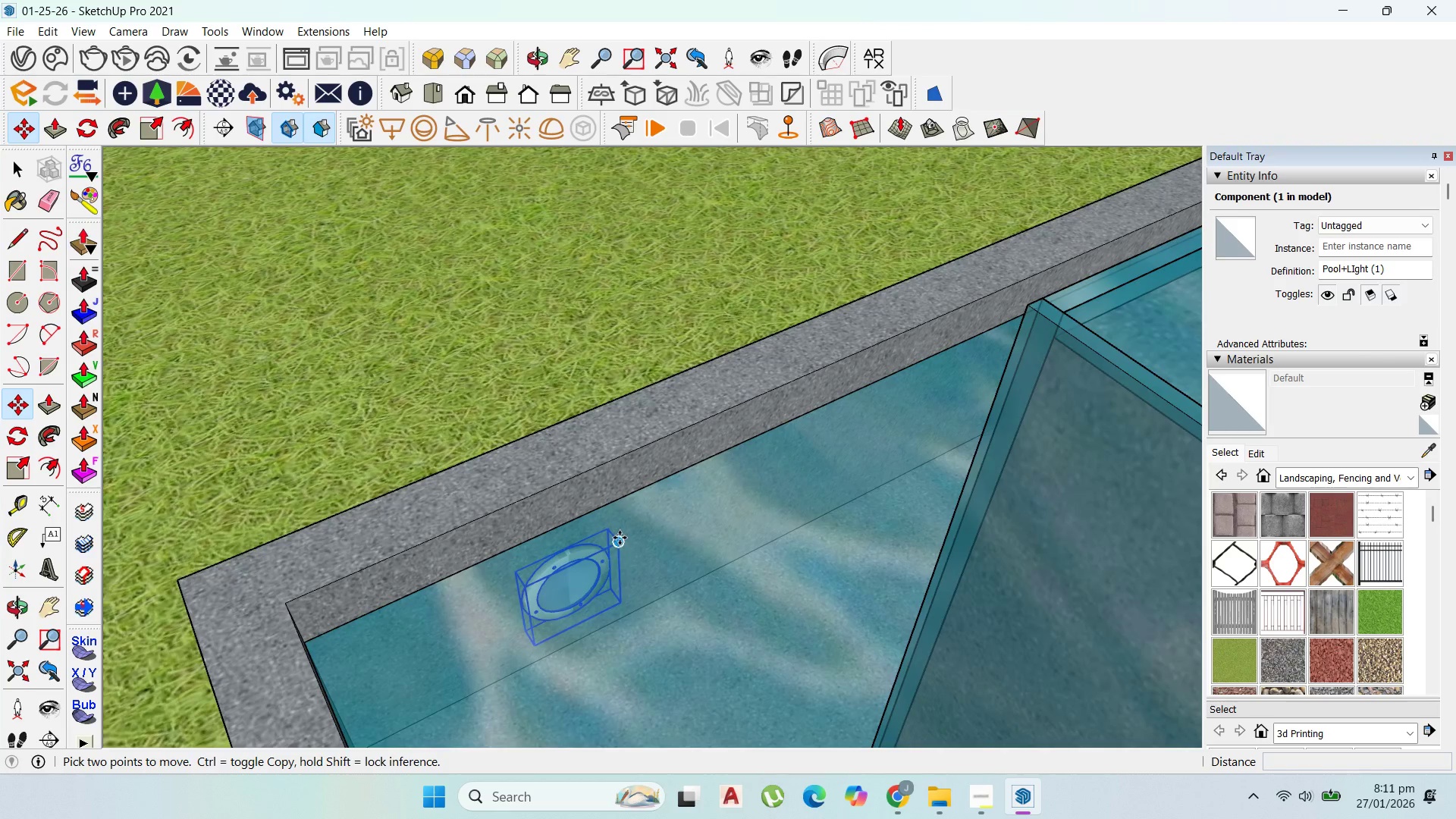 
scroll: coordinate [661, 576], scroll_direction: up, amount: 12.0
 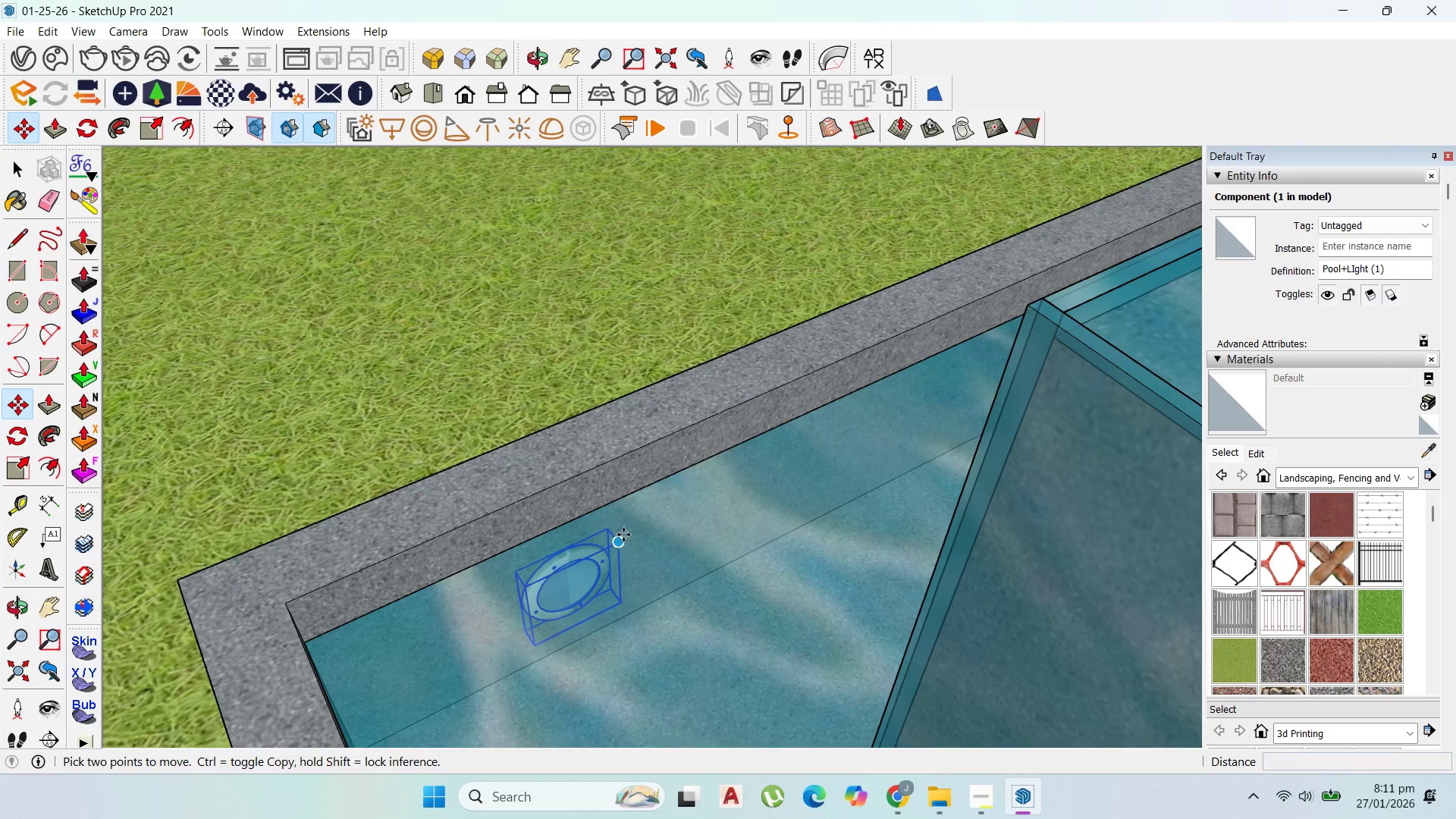 
key(Control+C)
 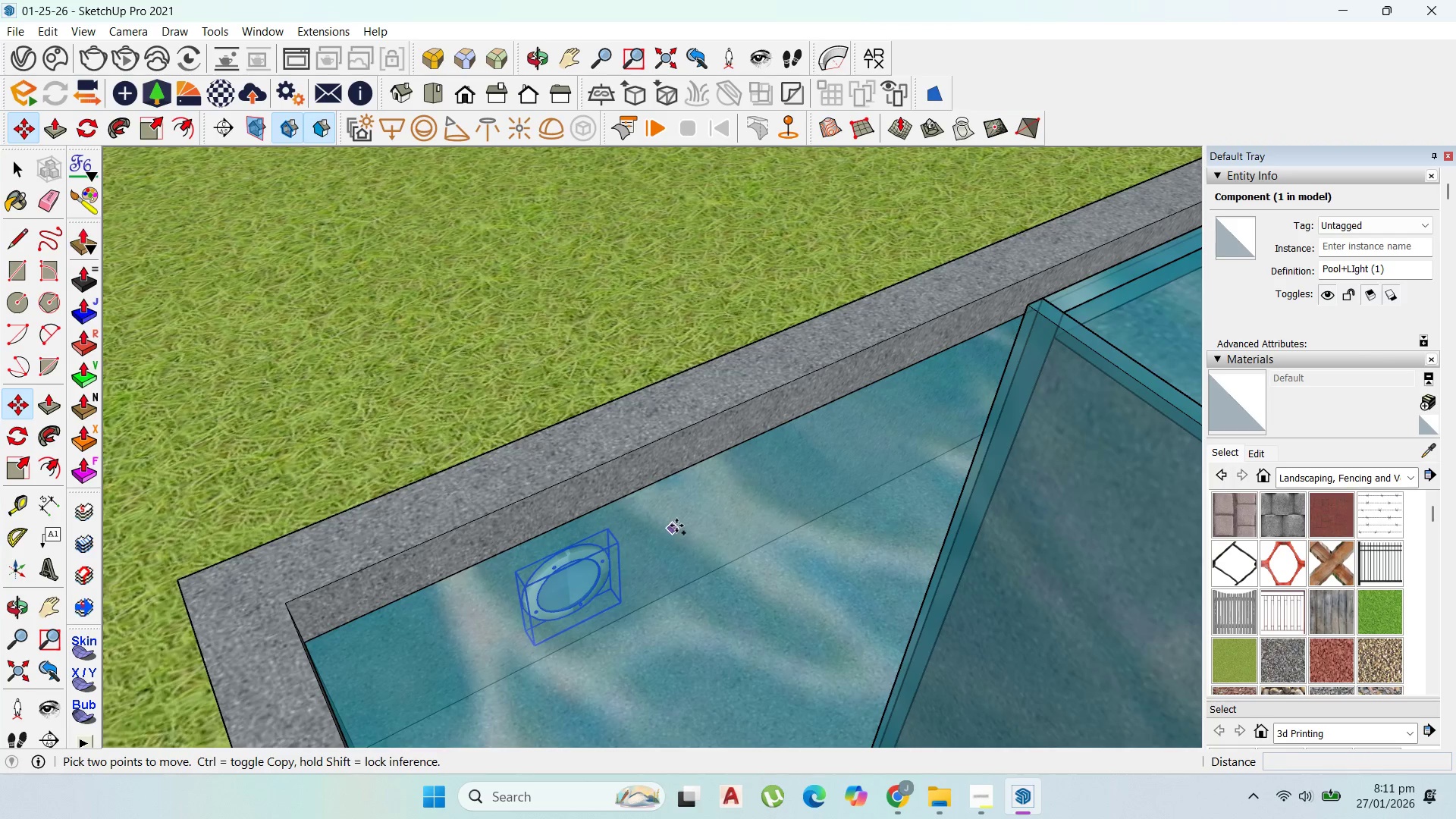 
key(Control+V)
 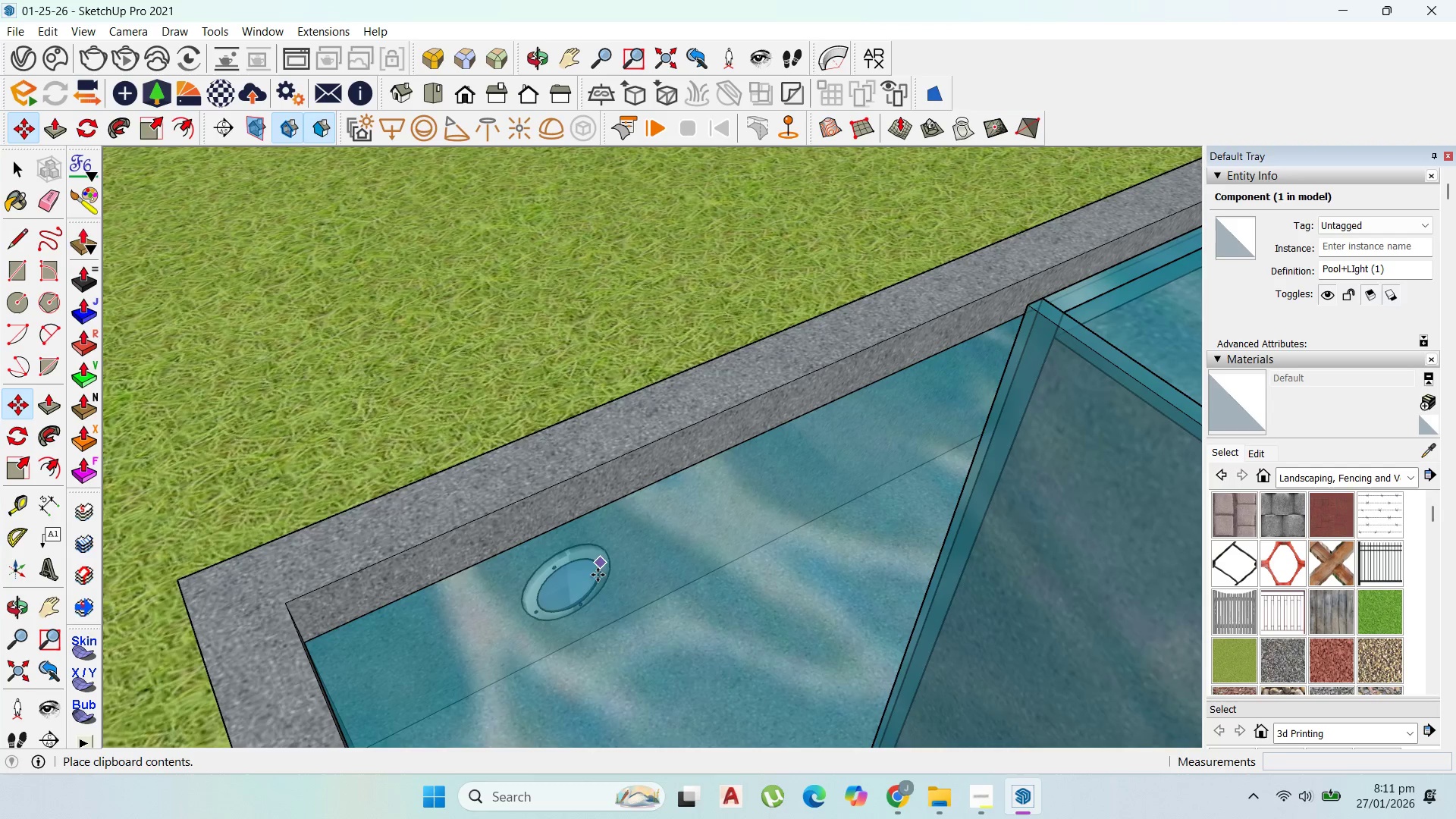 
scroll: coordinate [596, 599], scroll_direction: up, amount: 1.0
 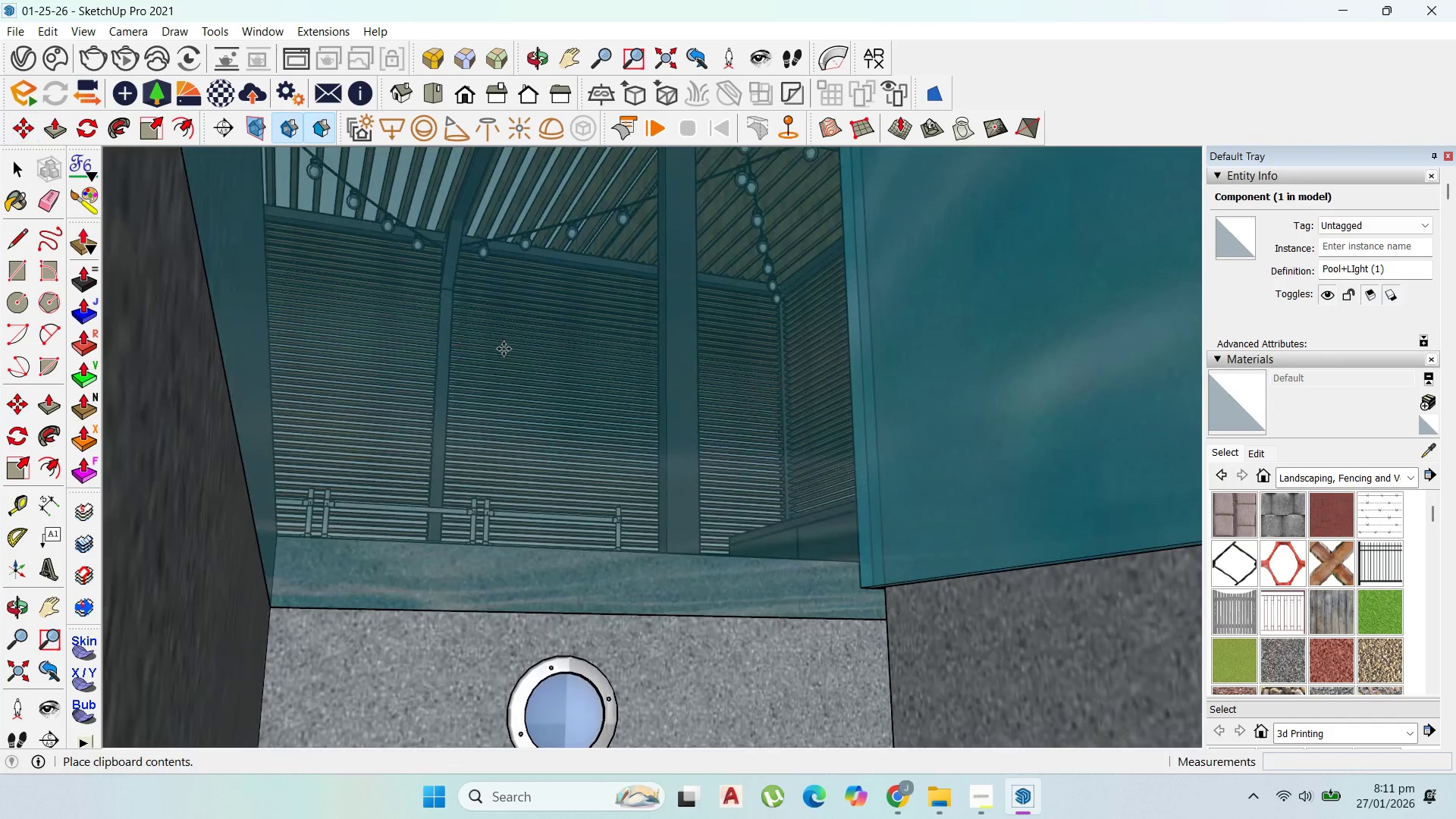 
key(Escape)
 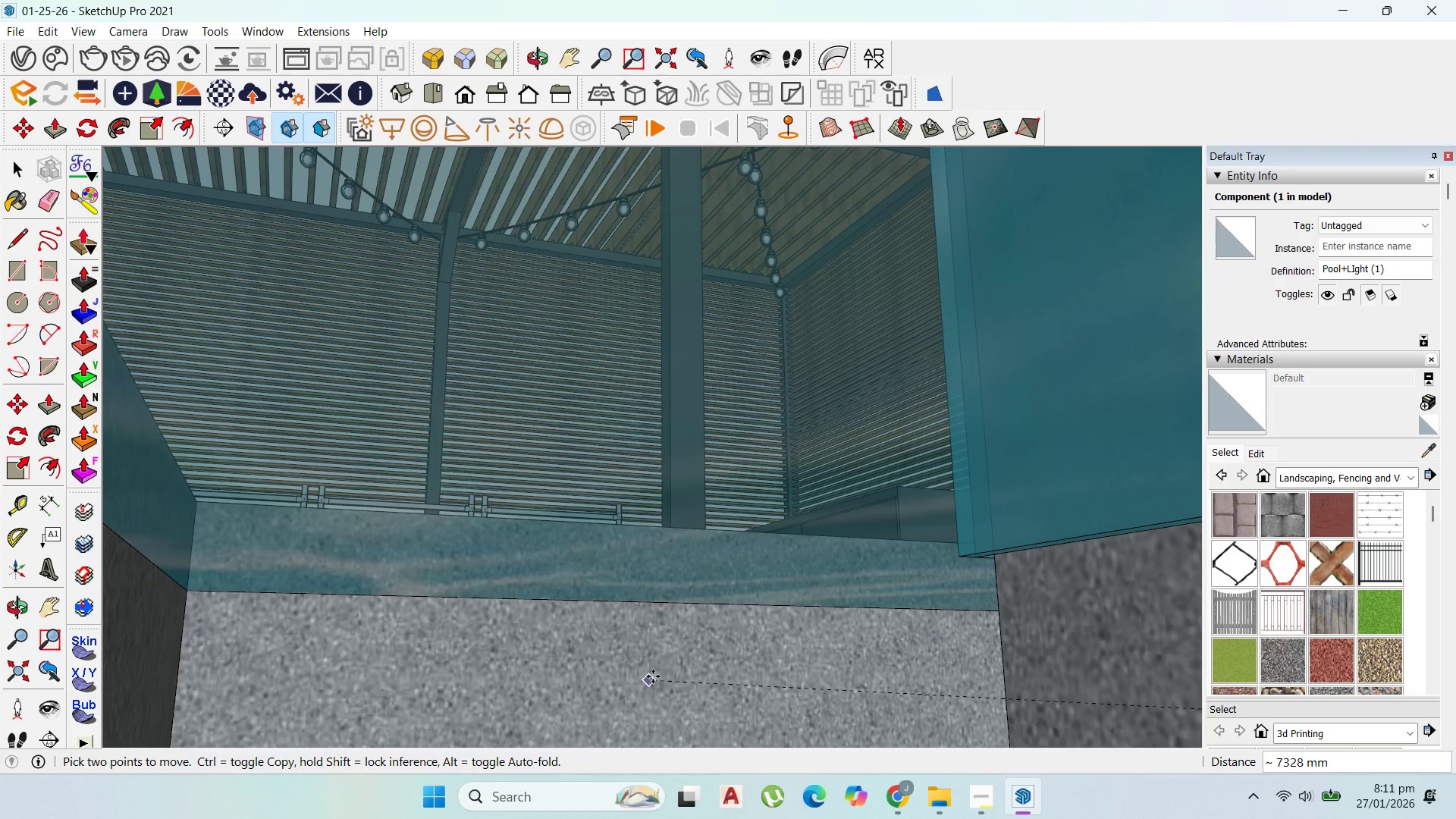 
scroll: coordinate [605, 670], scroll_direction: up, amount: 1.0
 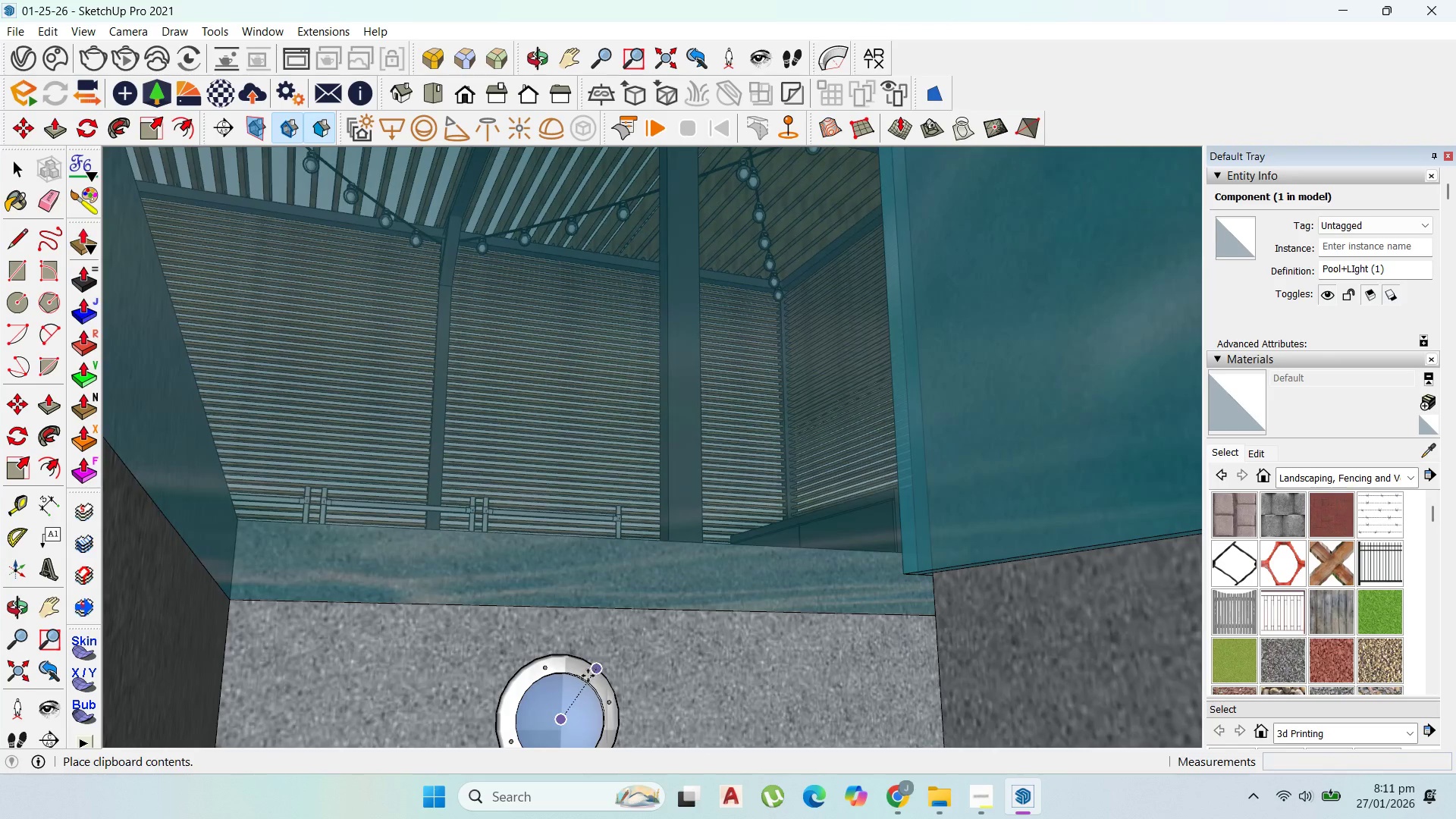 
key(Escape)
 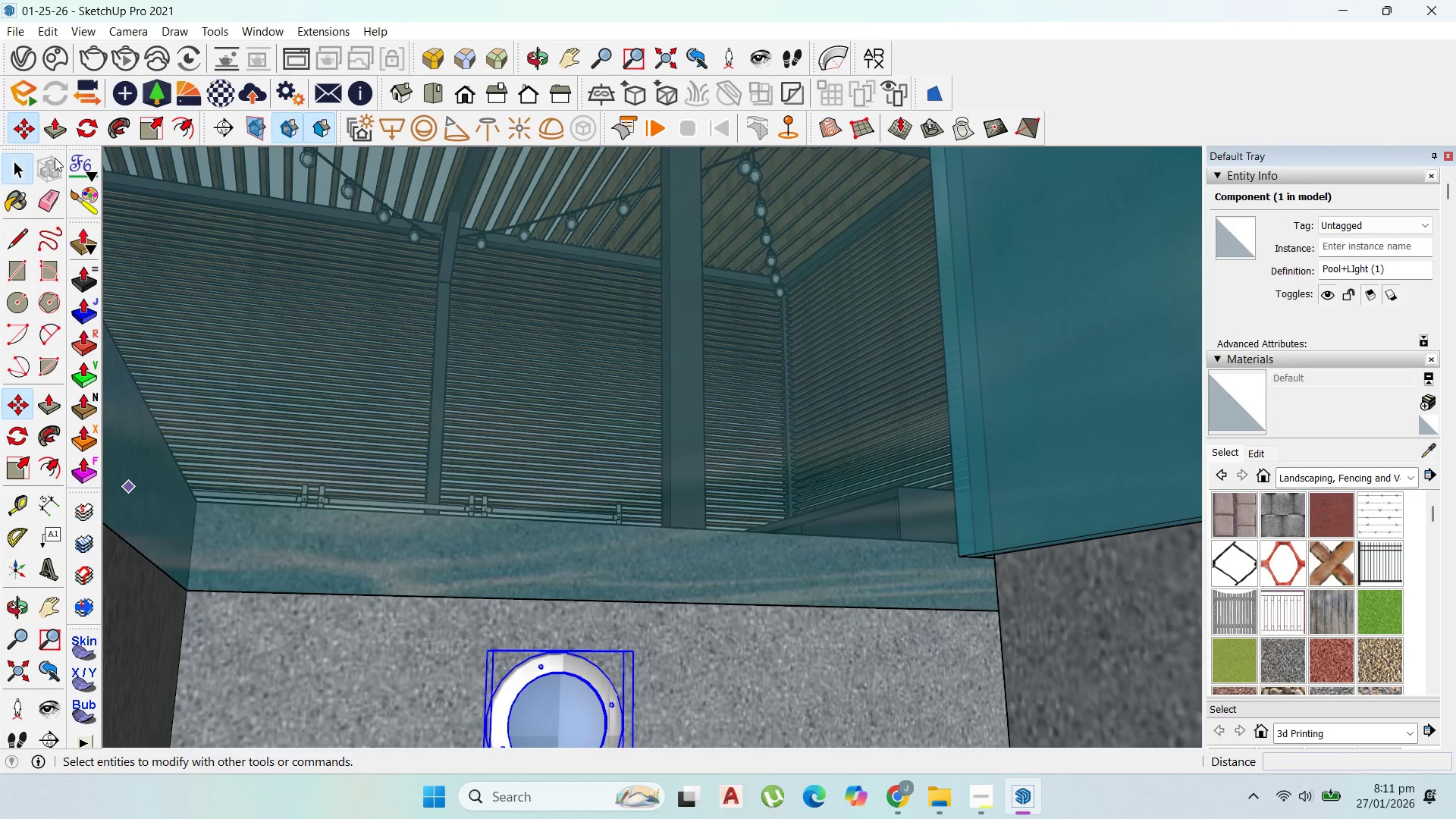 
scroll: coordinate [536, 598], scroll_direction: down, amount: 1.0
 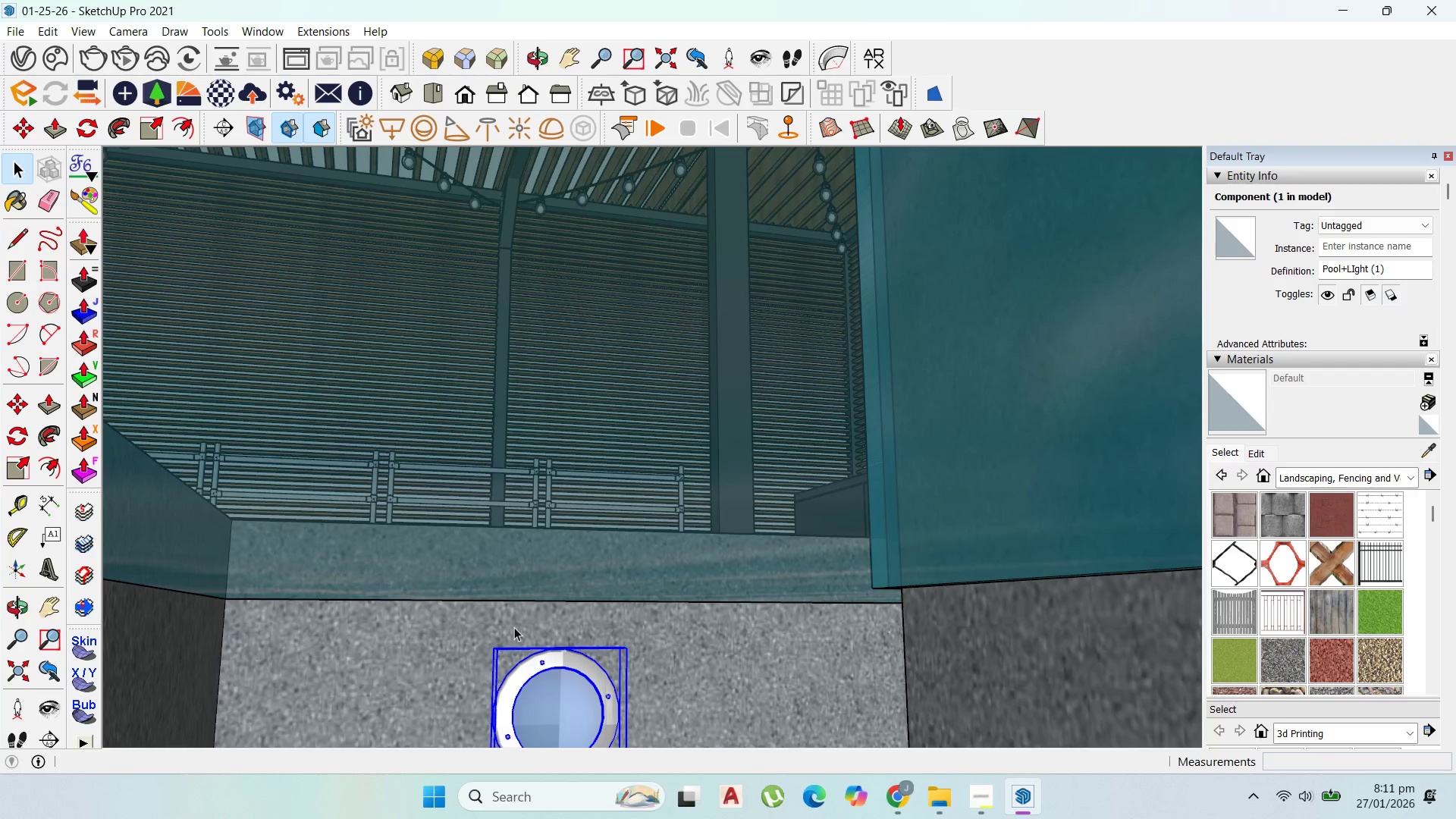 
scroll: coordinate [573, 673], scroll_direction: up, amount: 13.0
 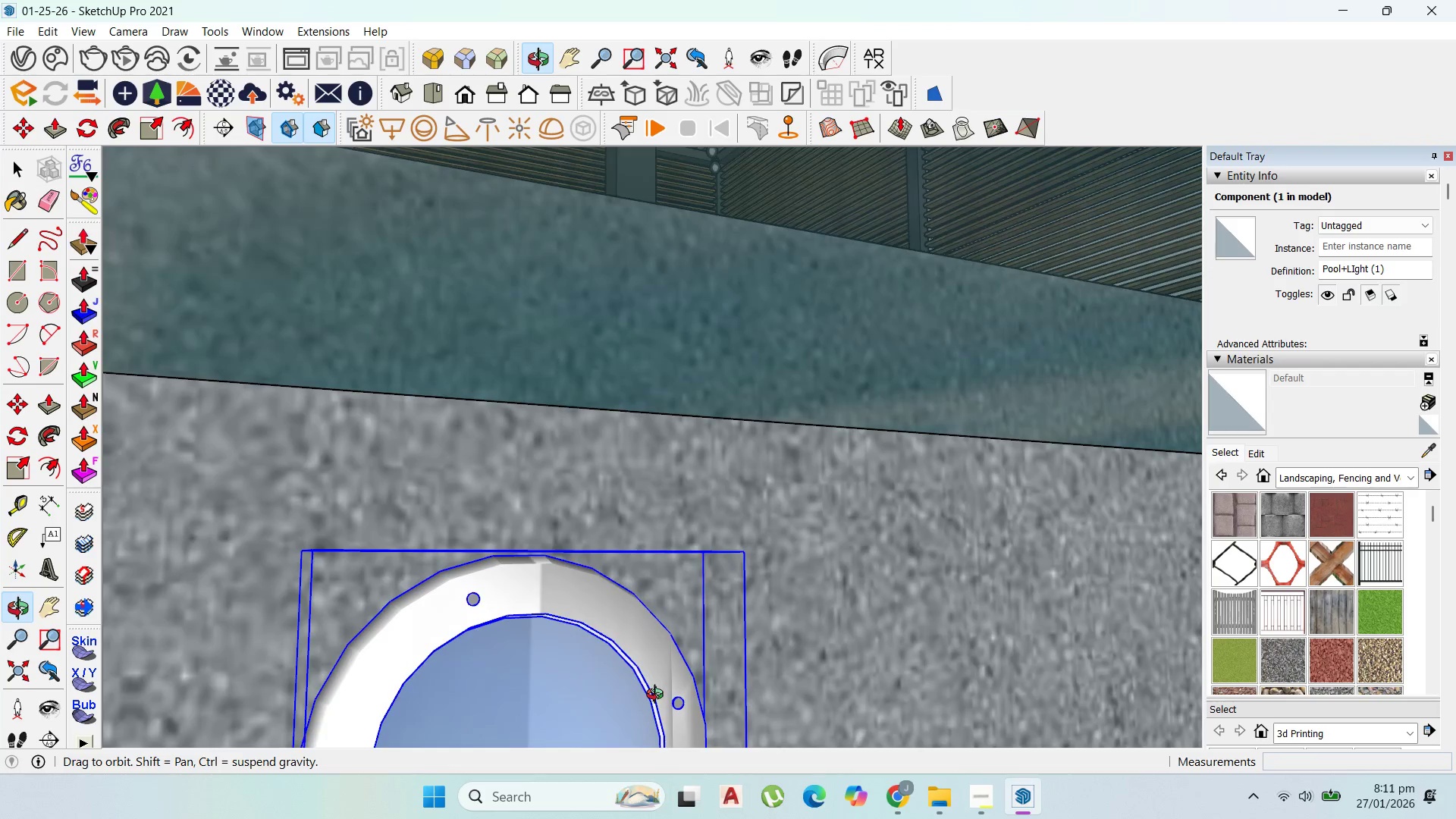 
scroll: coordinate [661, 619], scroll_direction: down, amount: 2.0
 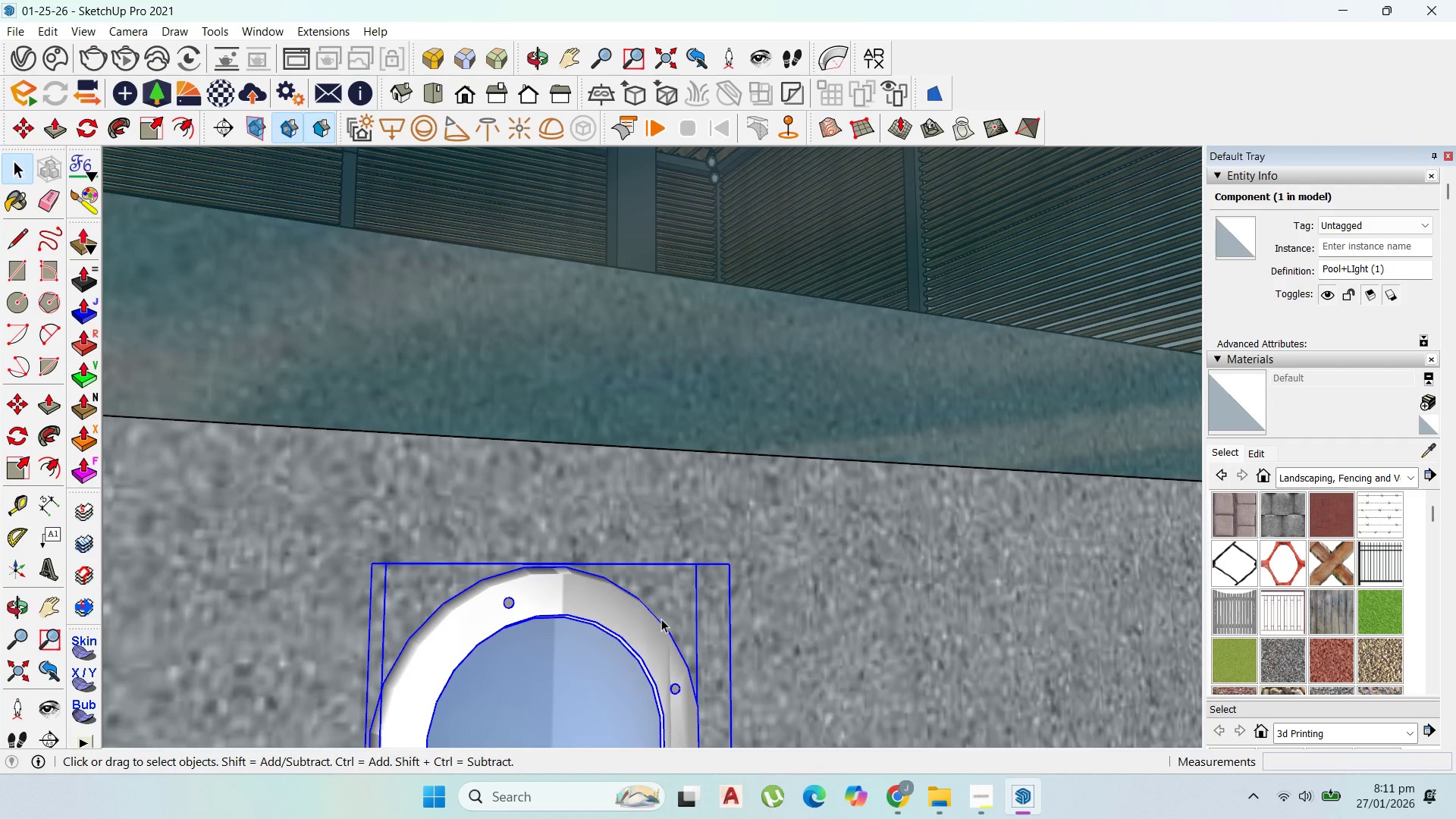 
key(M)
 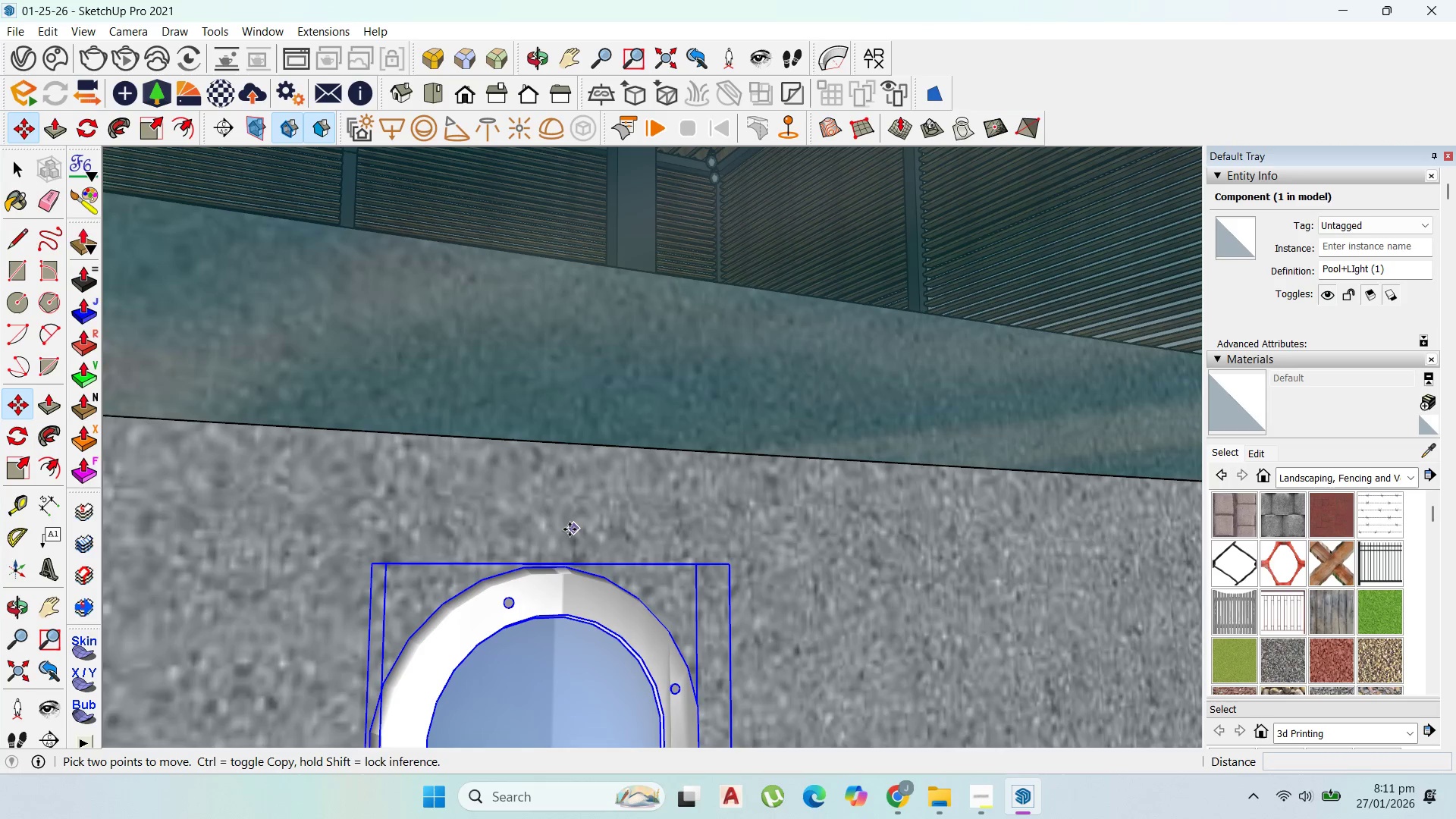 
key(Control+ControlLeft)
 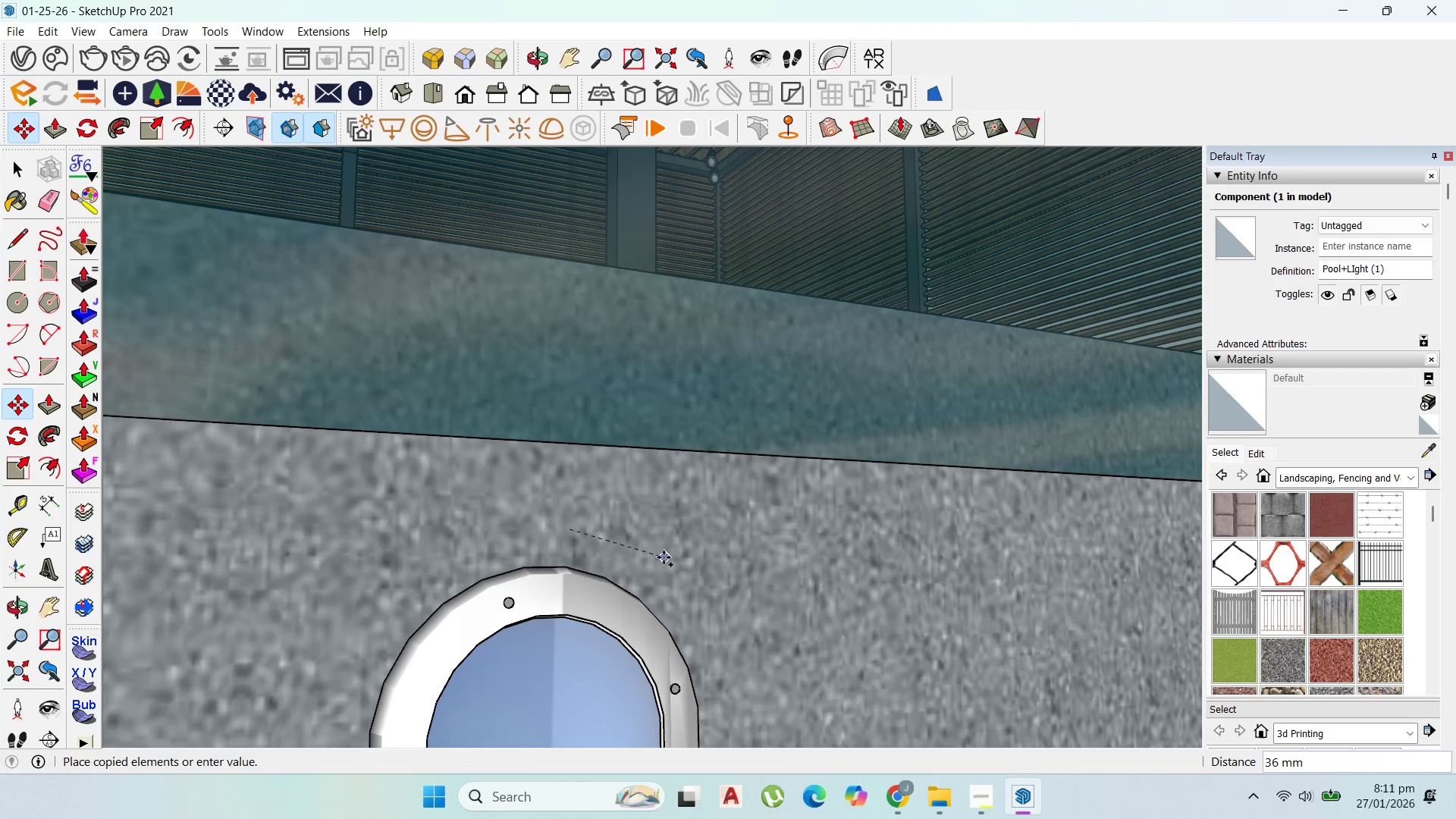 
key(Escape)
 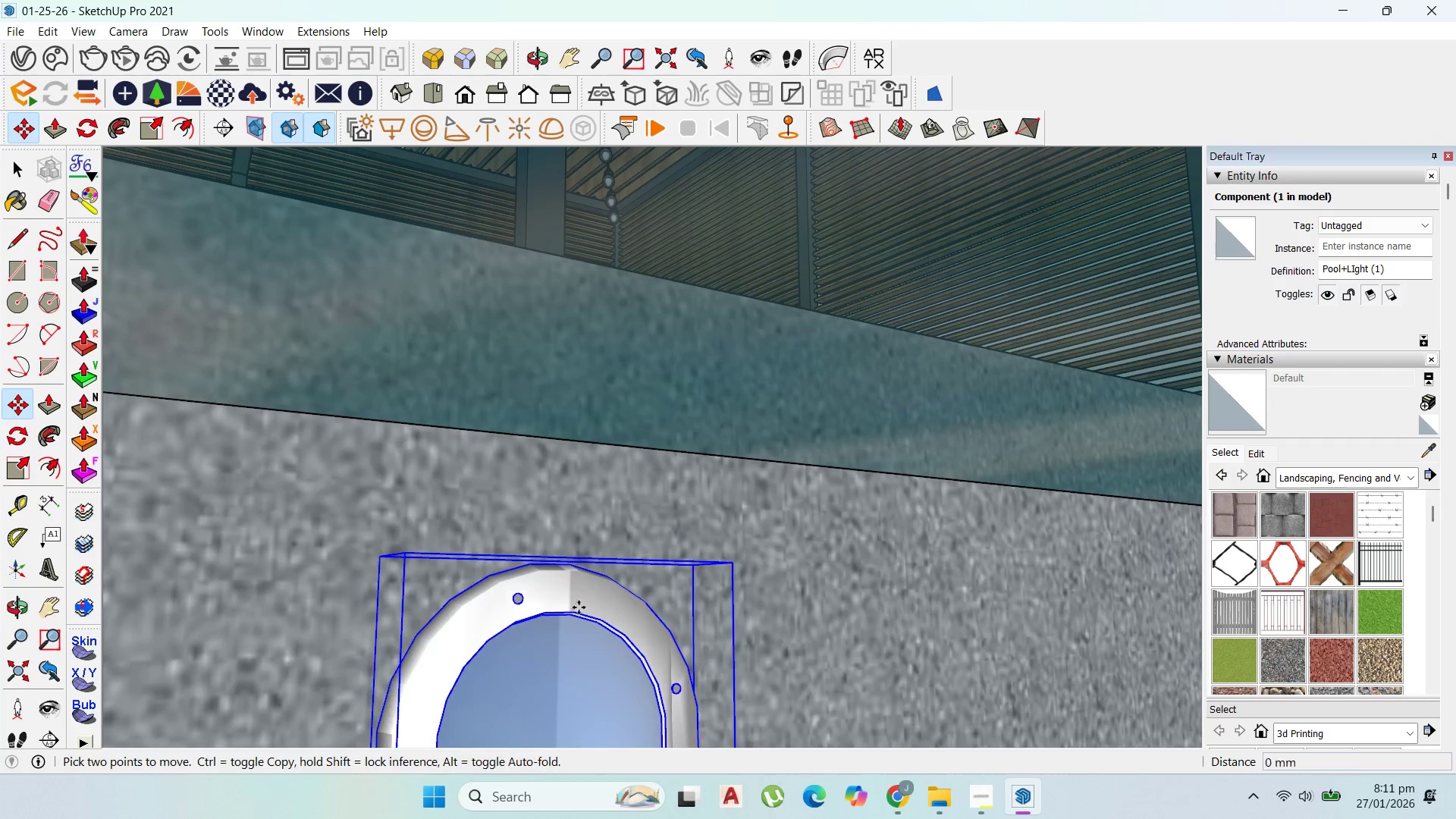 
key(Escape)
 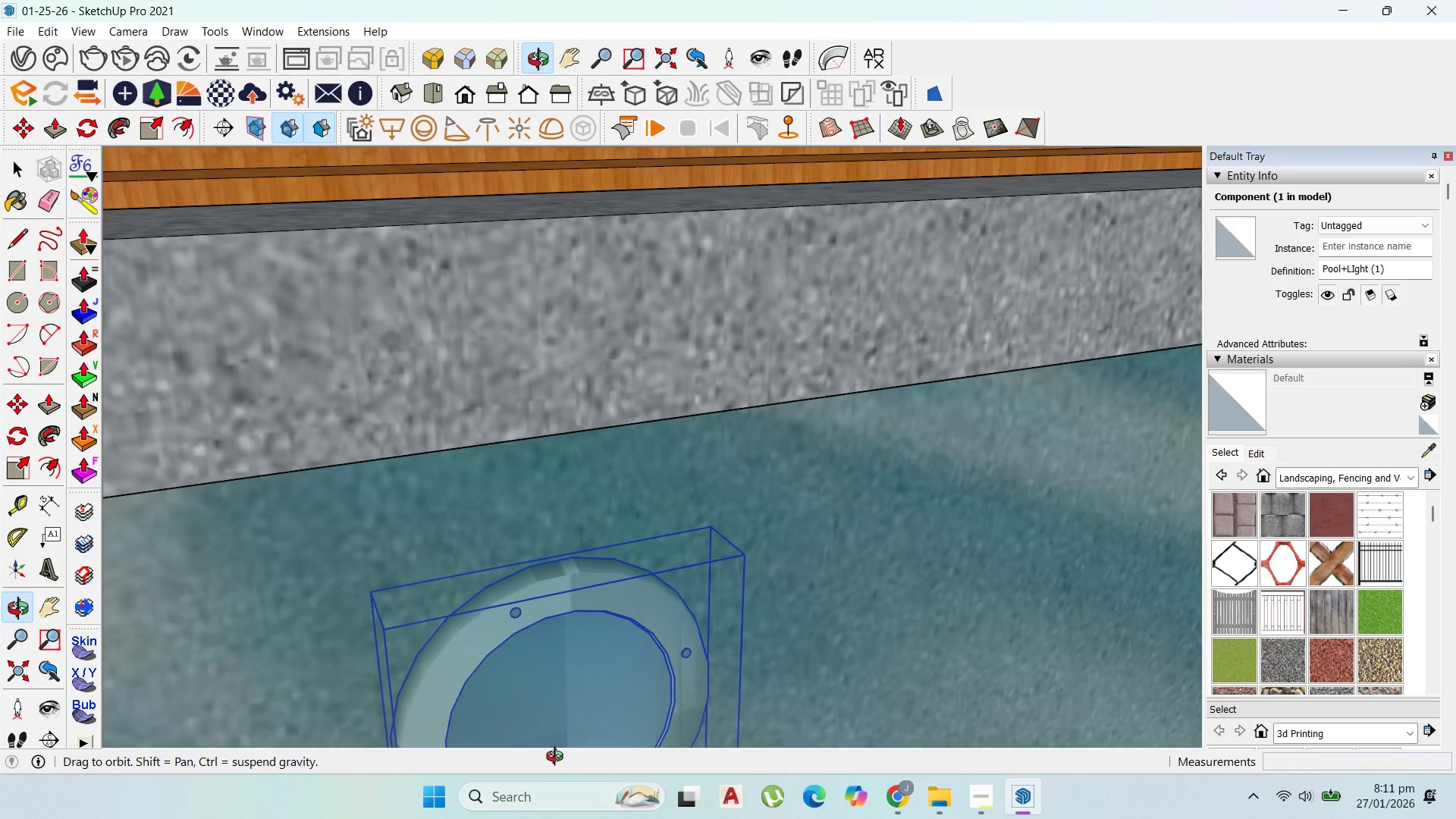 
scroll: coordinate [673, 605], scroll_direction: down, amount: 24.0
 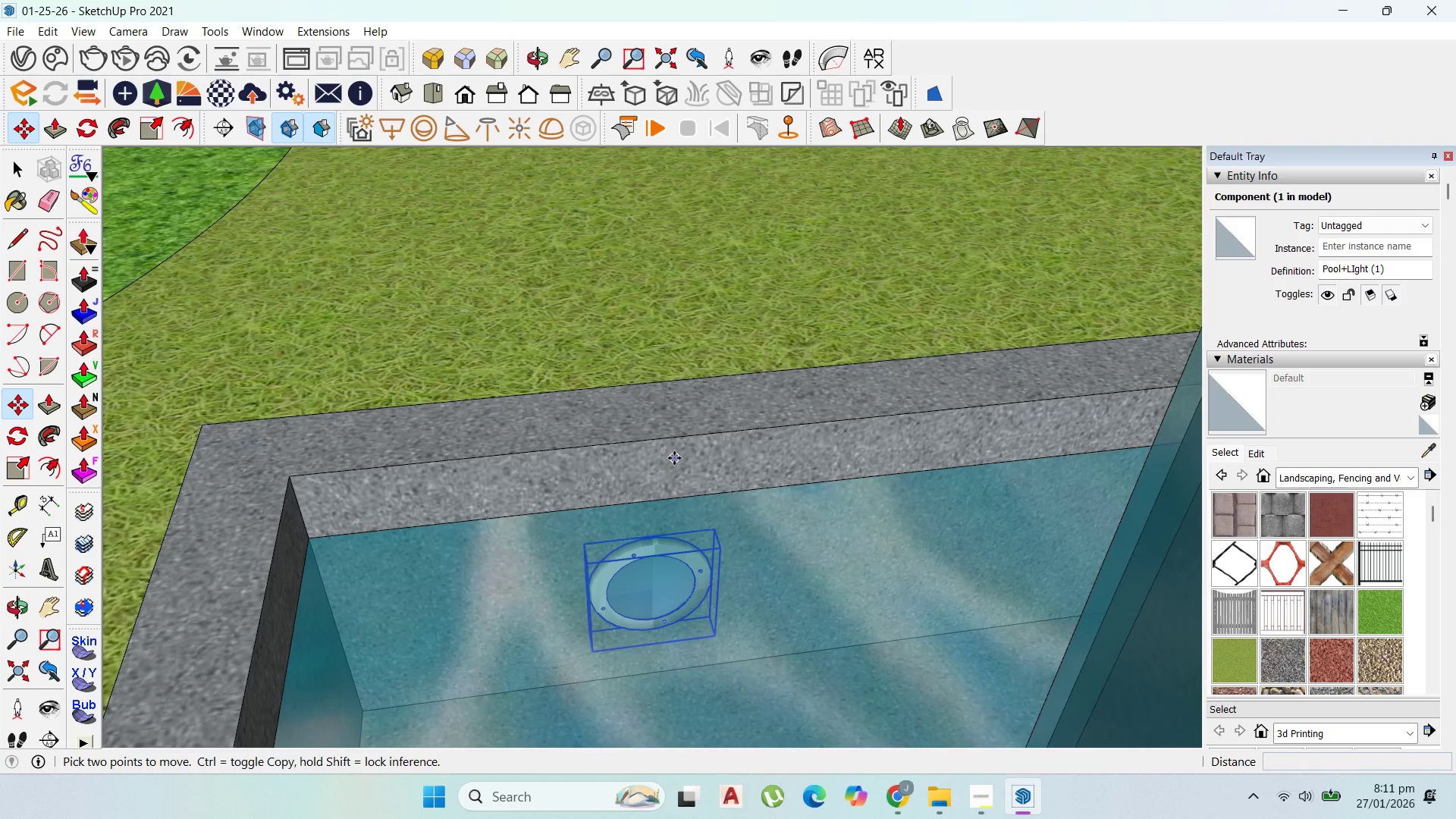 
left_click([674, 458])
 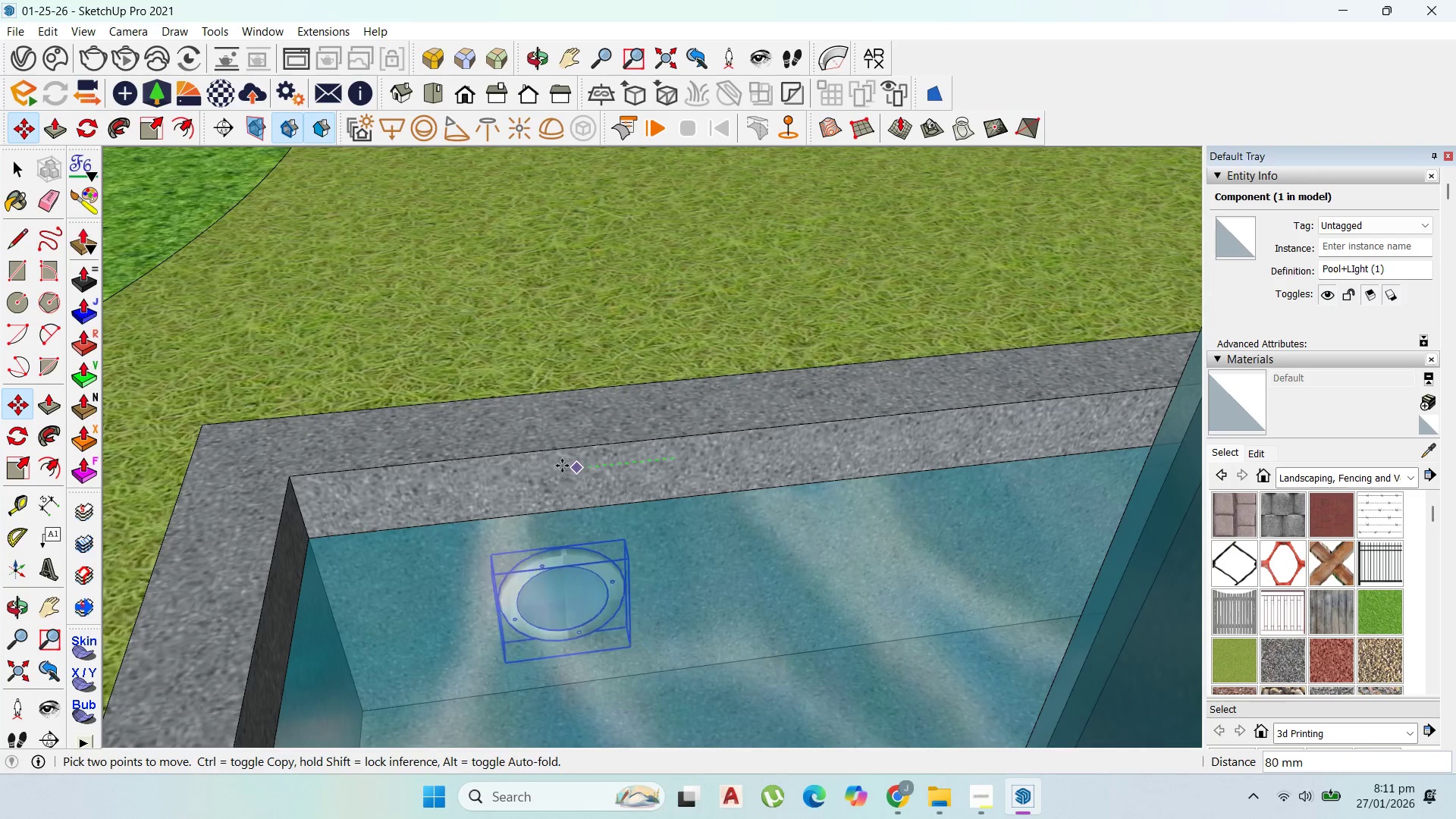 
left_click([557, 466])
 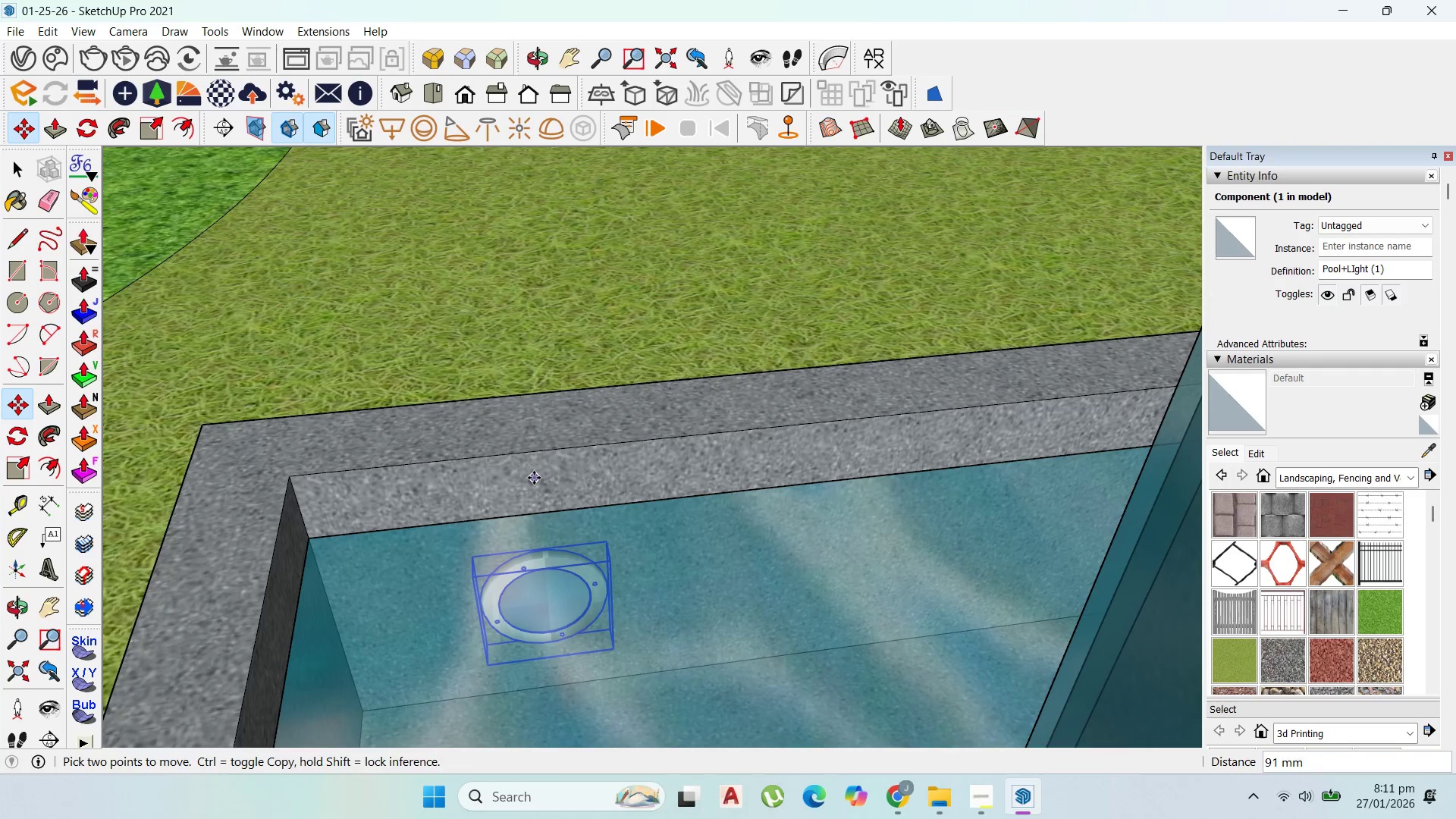 
key(Control+ControlLeft)
 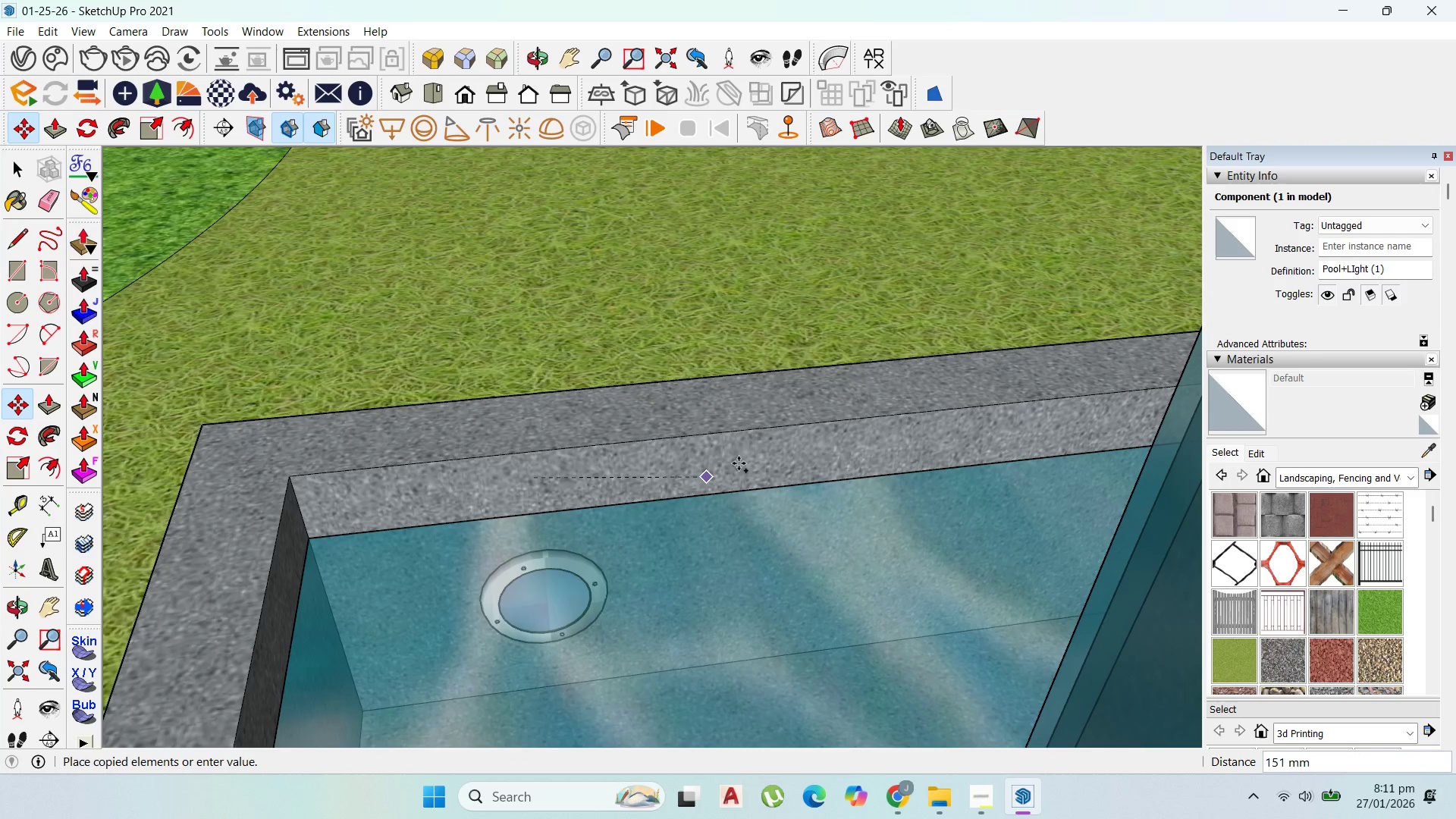 
left_click([833, 439])
 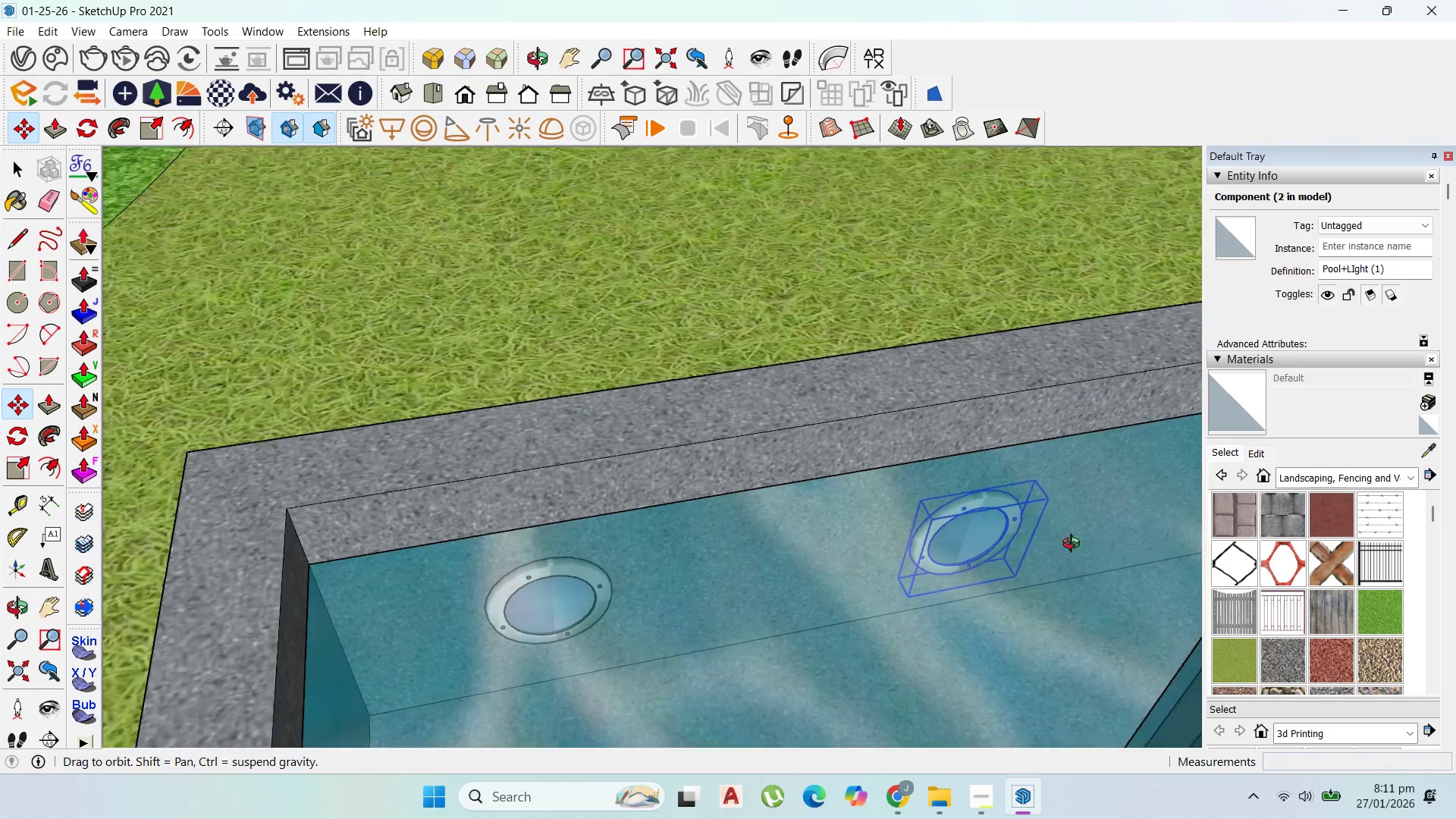 
scroll: coordinate [575, 537], scroll_direction: down, amount: 30.0
 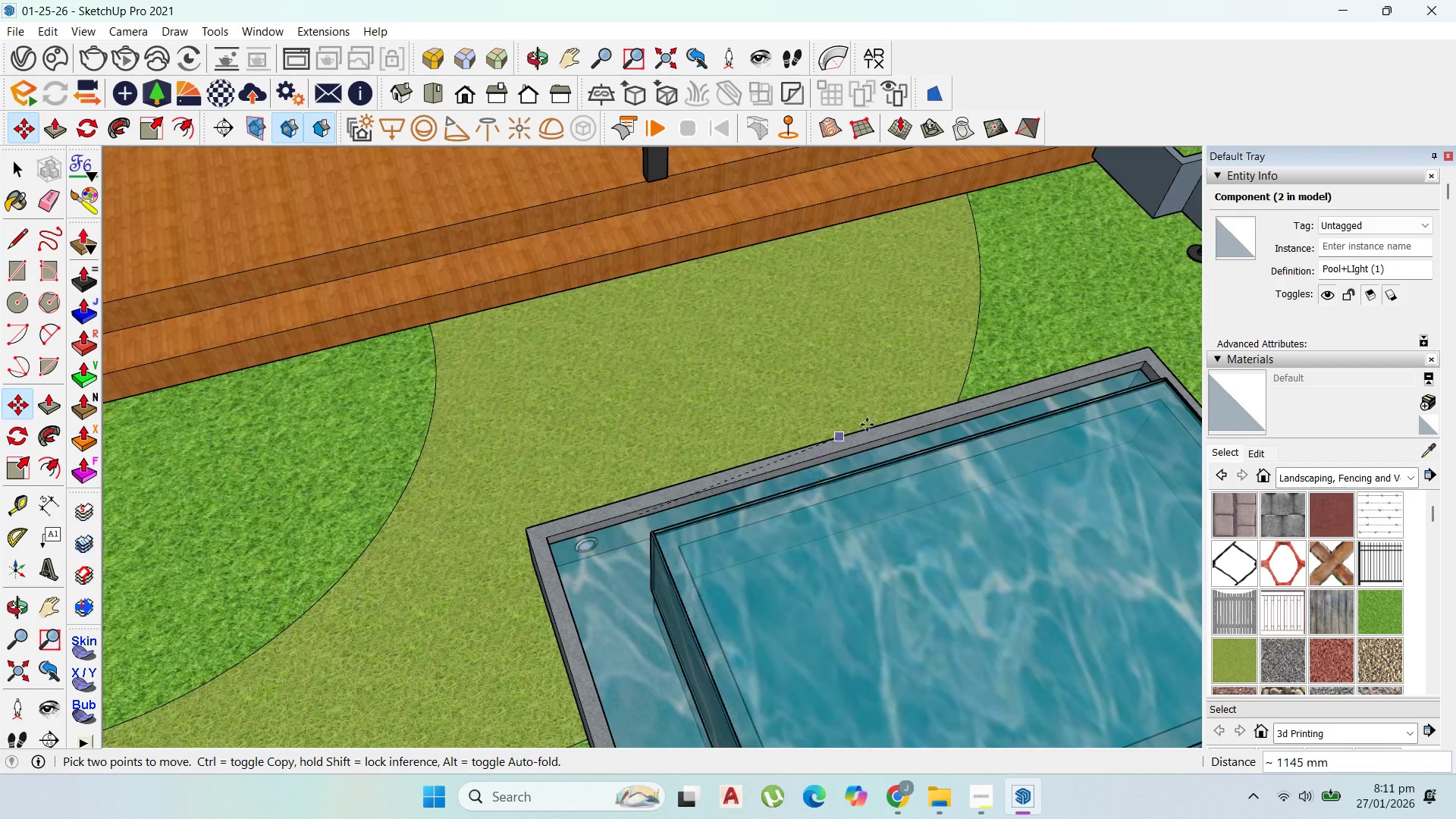 
scroll: coordinate [890, 472], scroll_direction: up, amount: 11.0
 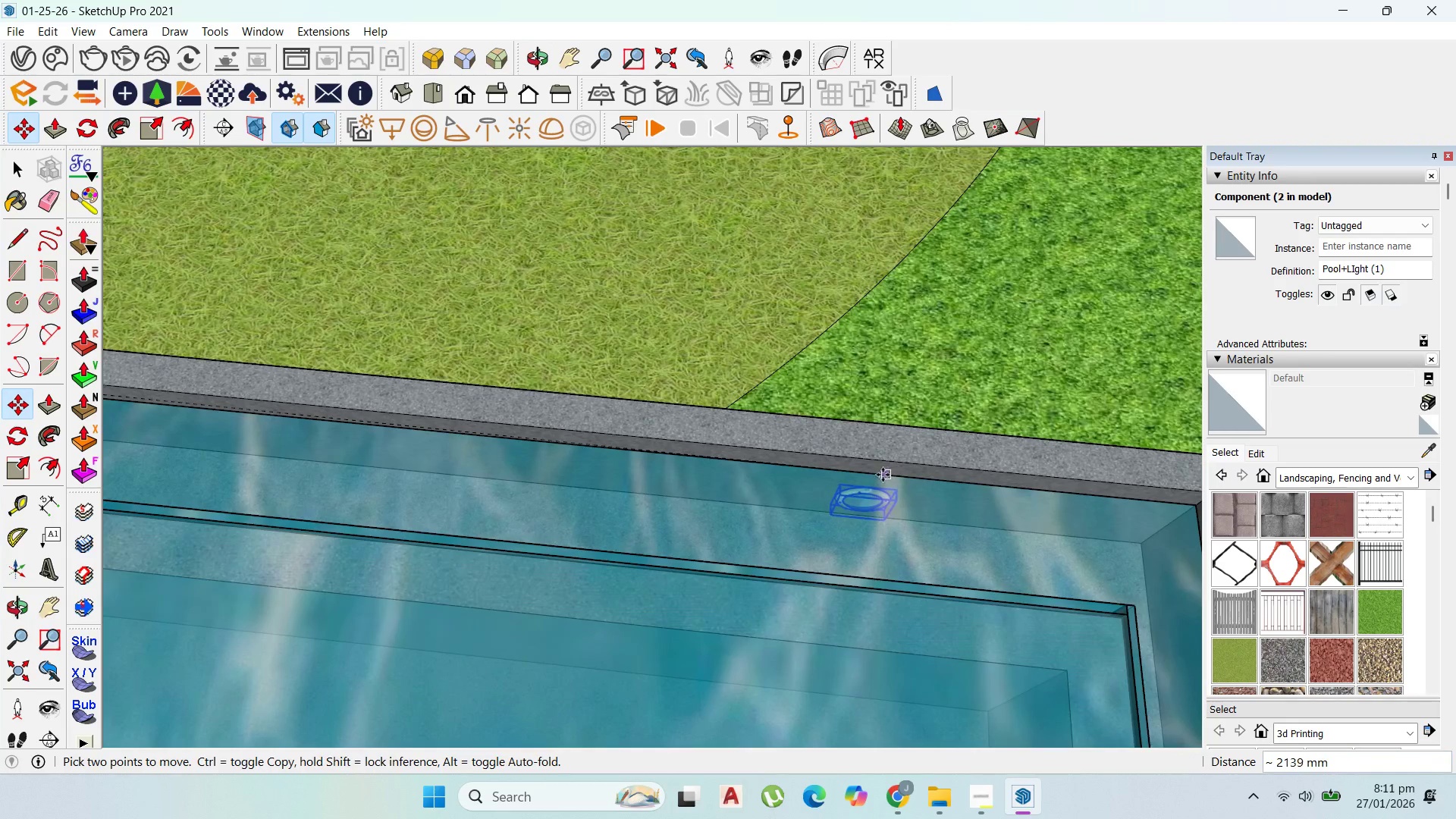 
scroll: coordinate [852, 465], scroll_direction: down, amount: 5.0
 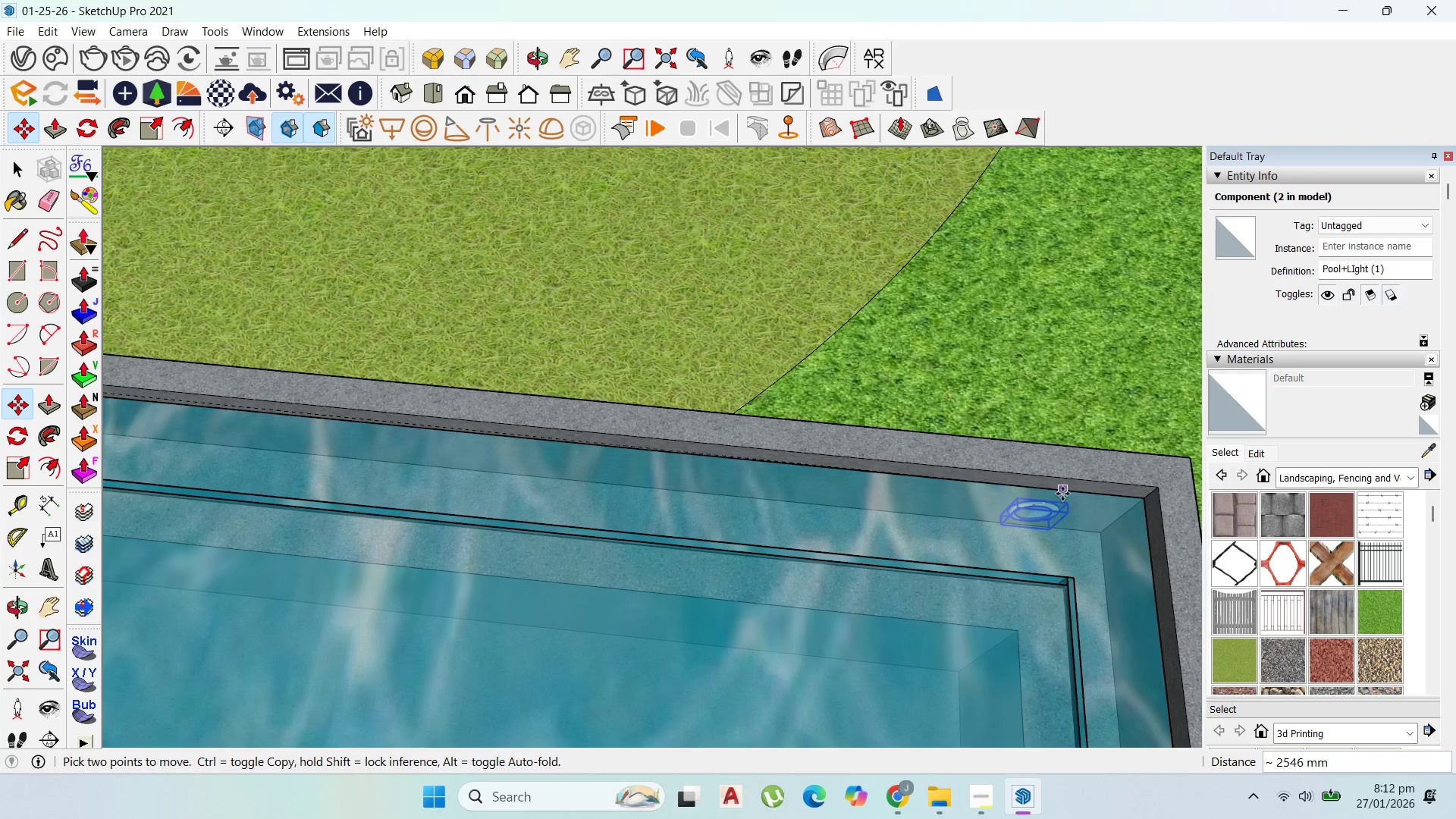 
scroll: coordinate [1055, 484], scroll_direction: up, amount: 2.0
 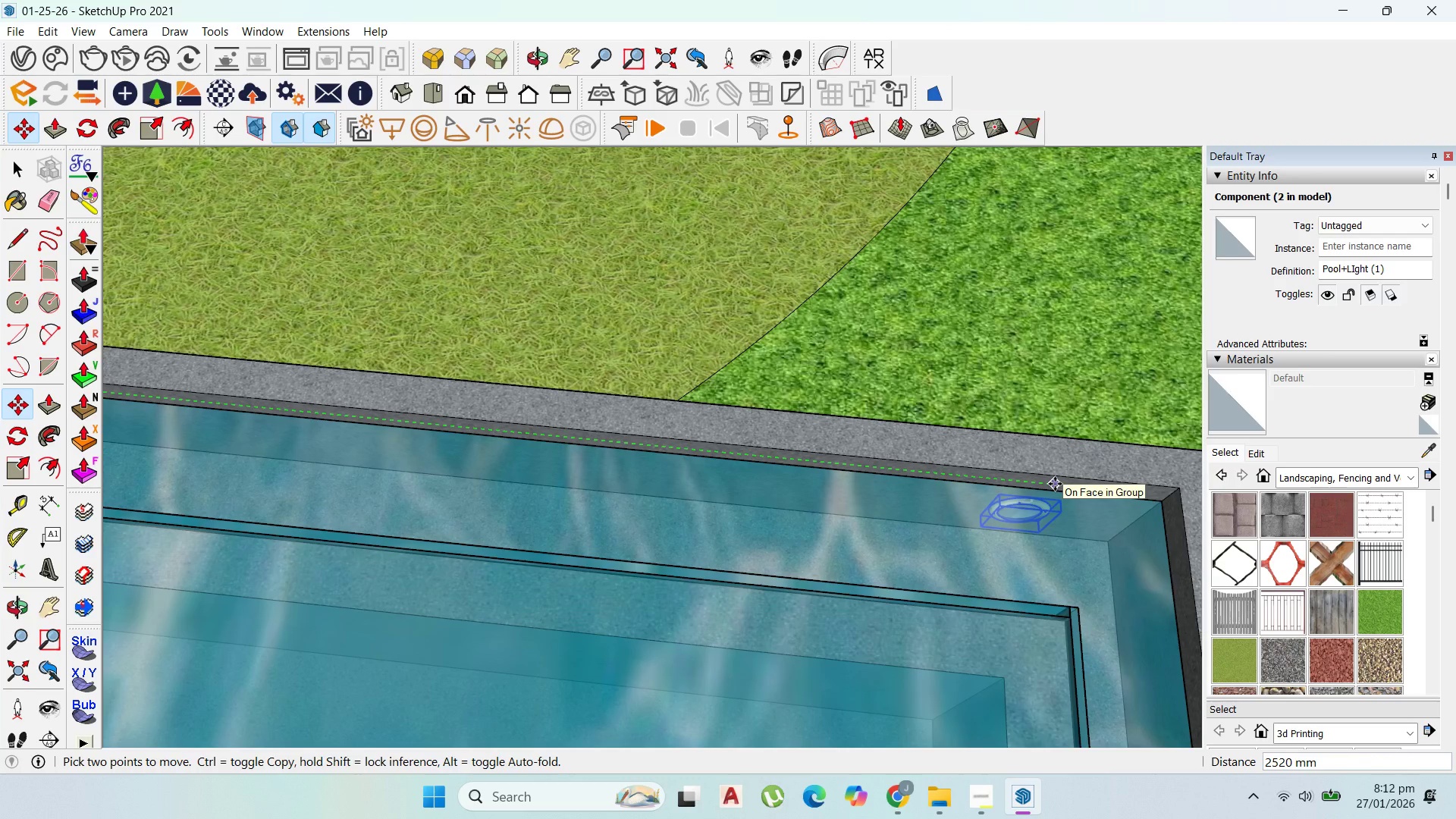 
left_click([1055, 484])
 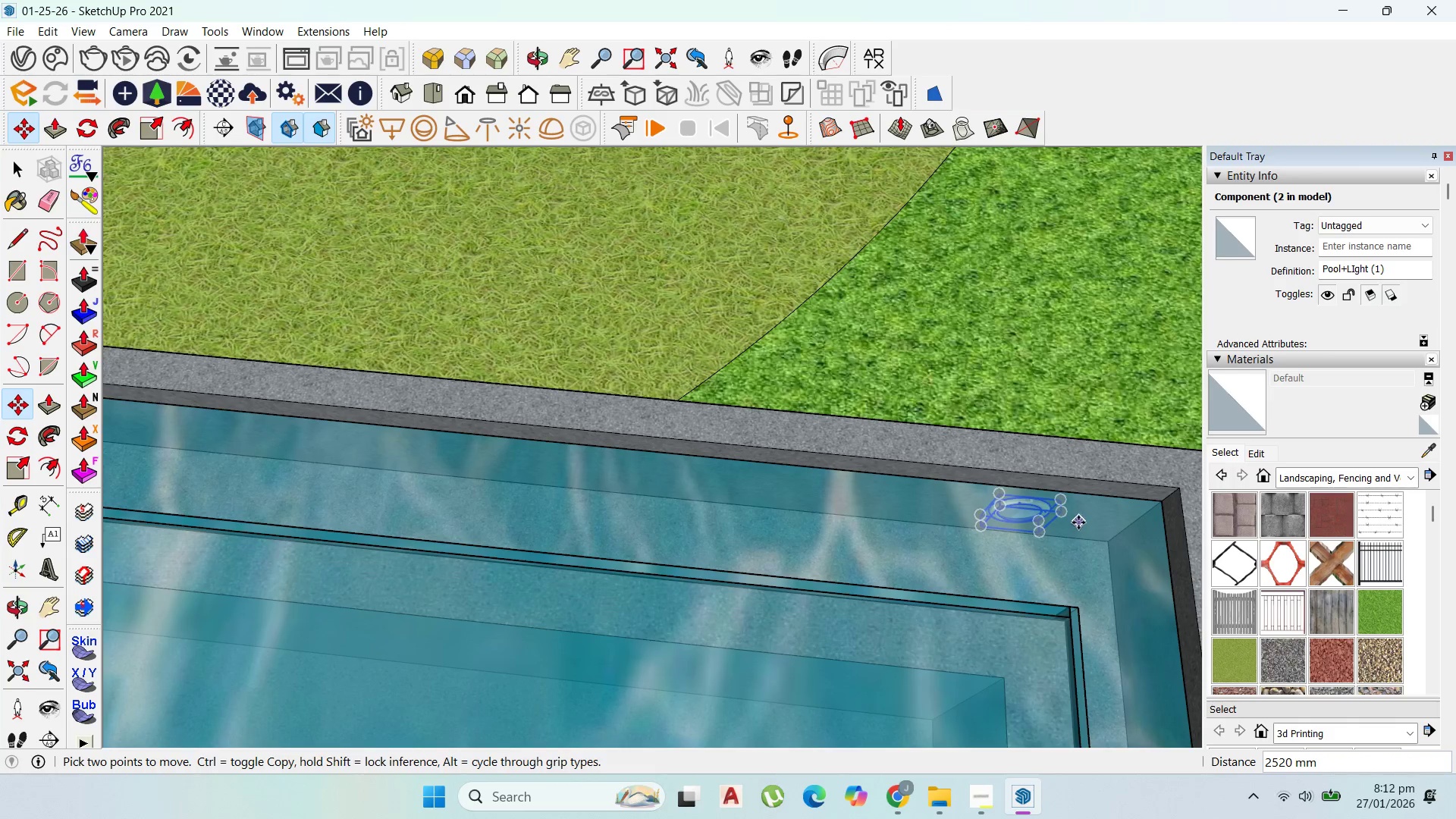 
left_click([1074, 506])
 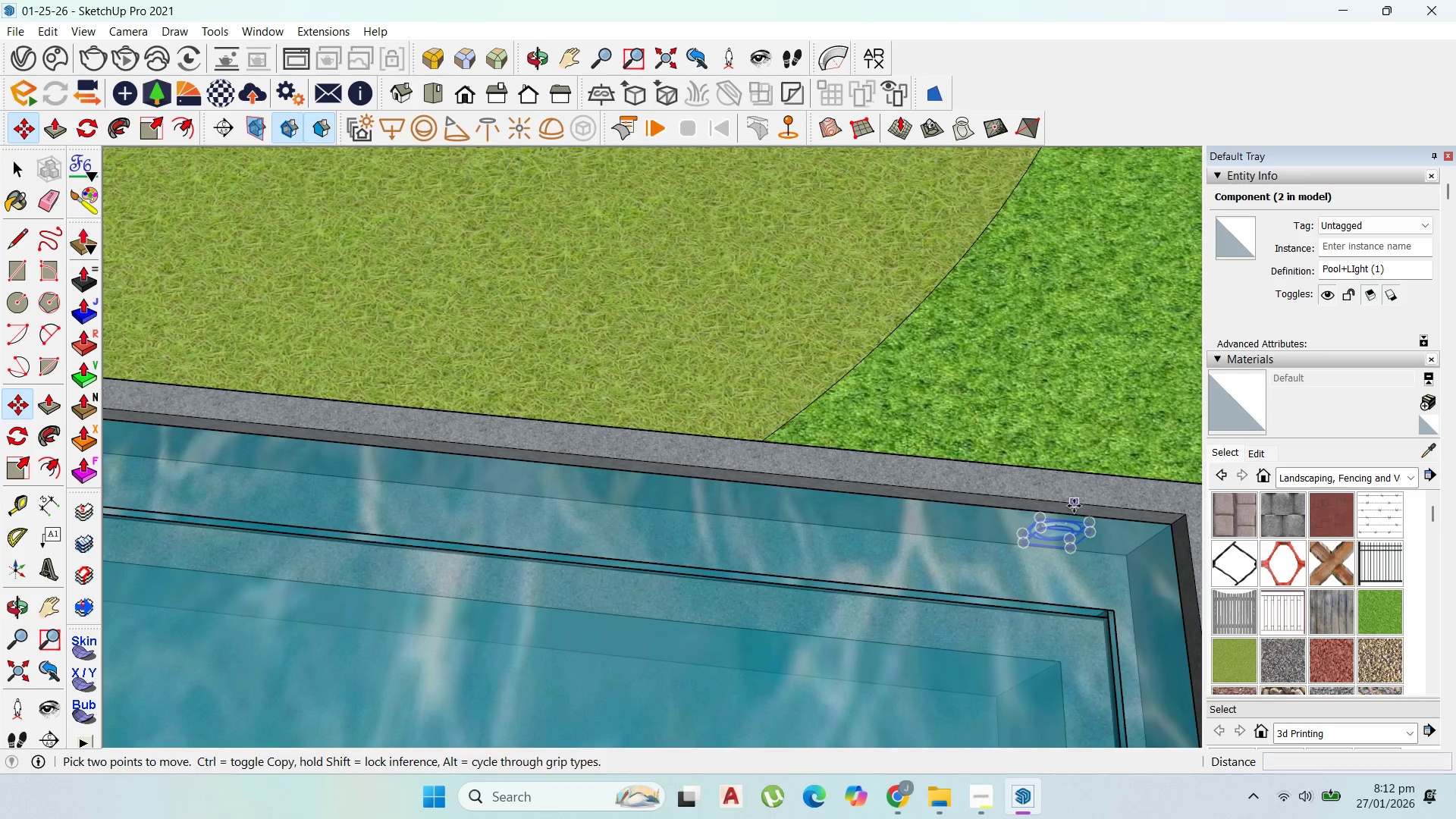 
key(Control+ControlLeft)
 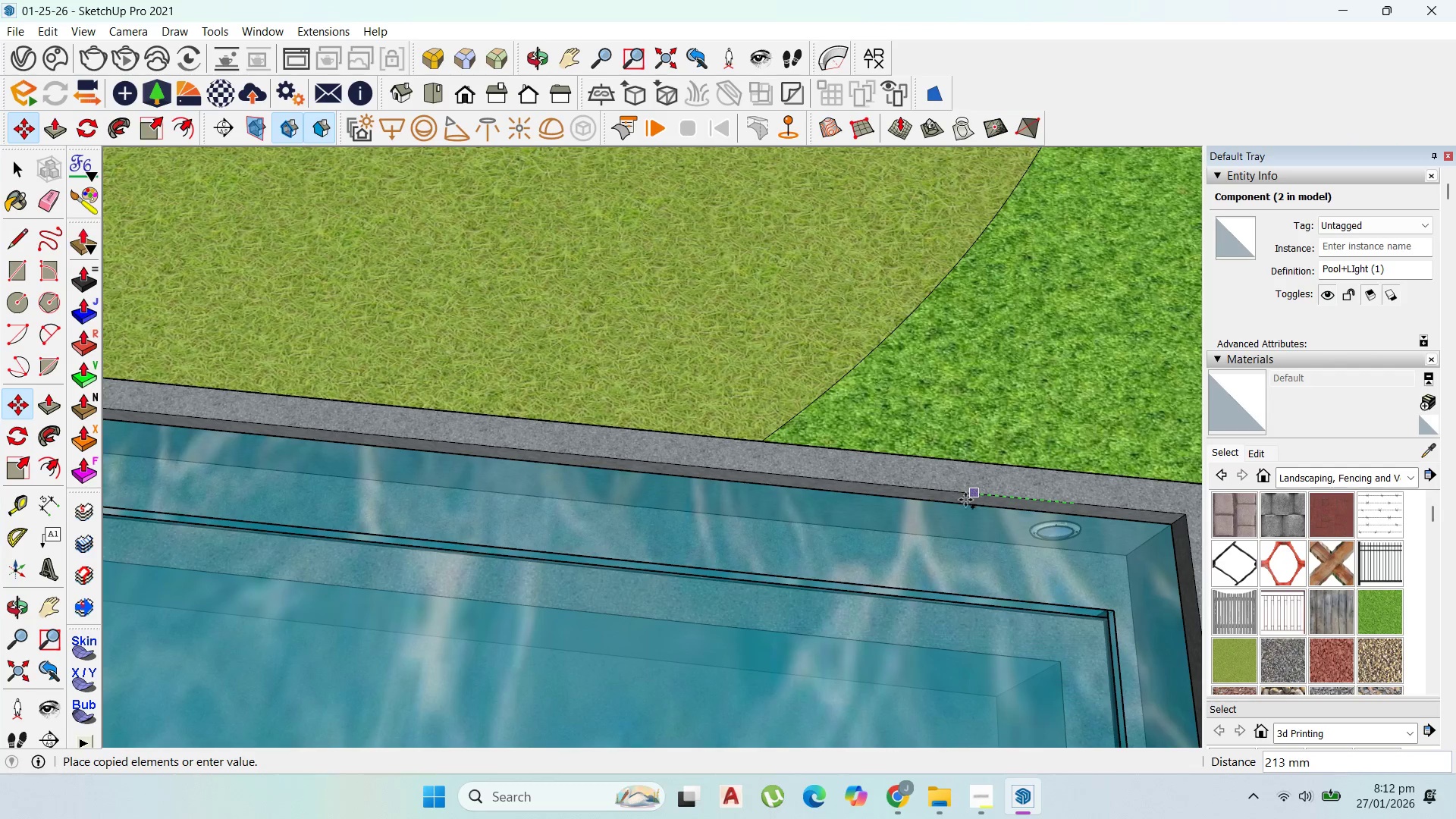 
scroll: coordinate [962, 500], scroll_direction: down, amount: 14.0
 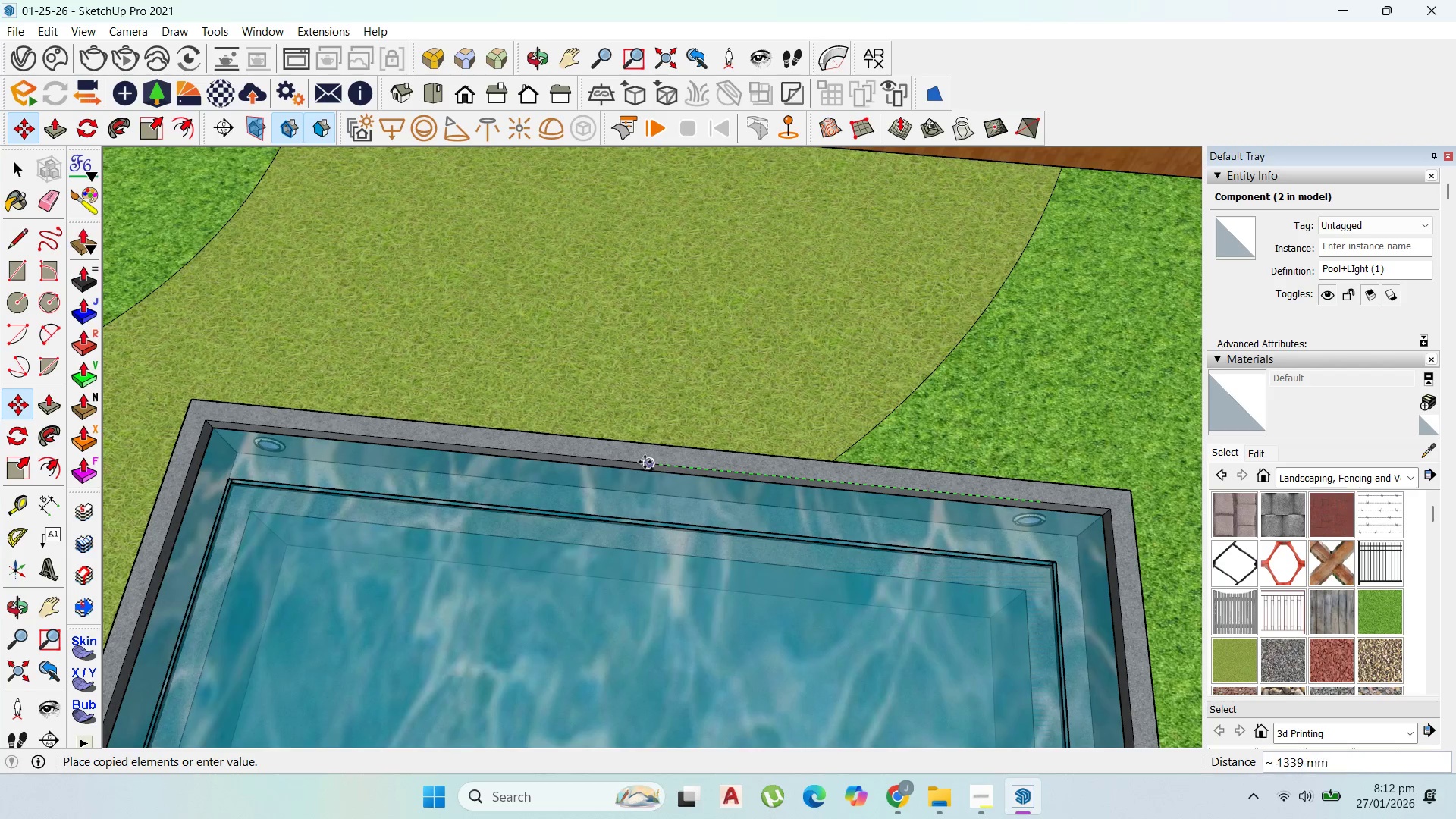 
left_click([711, 463])
 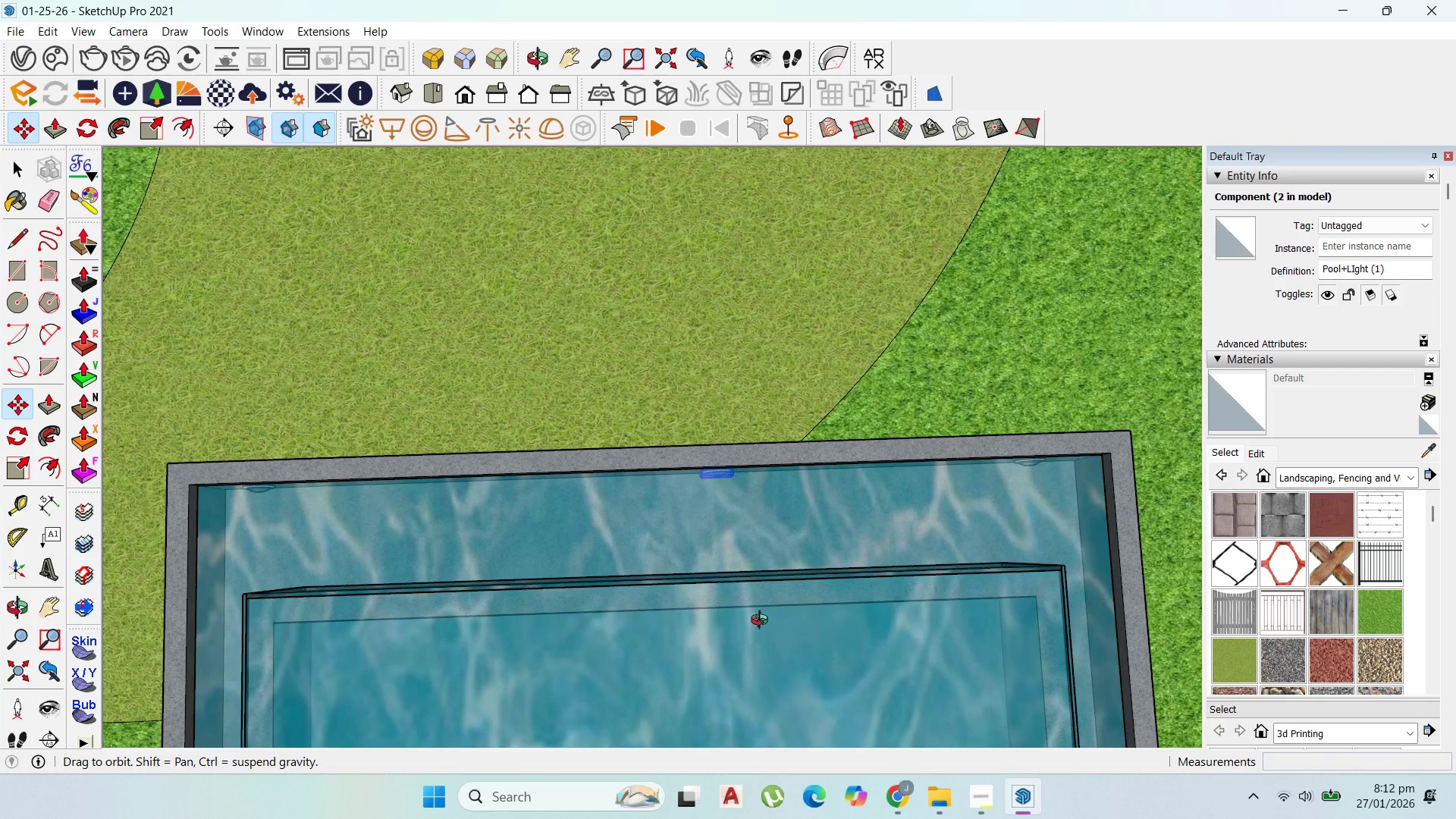 
scroll: coordinate [770, 460], scroll_direction: down, amount: 1.0
 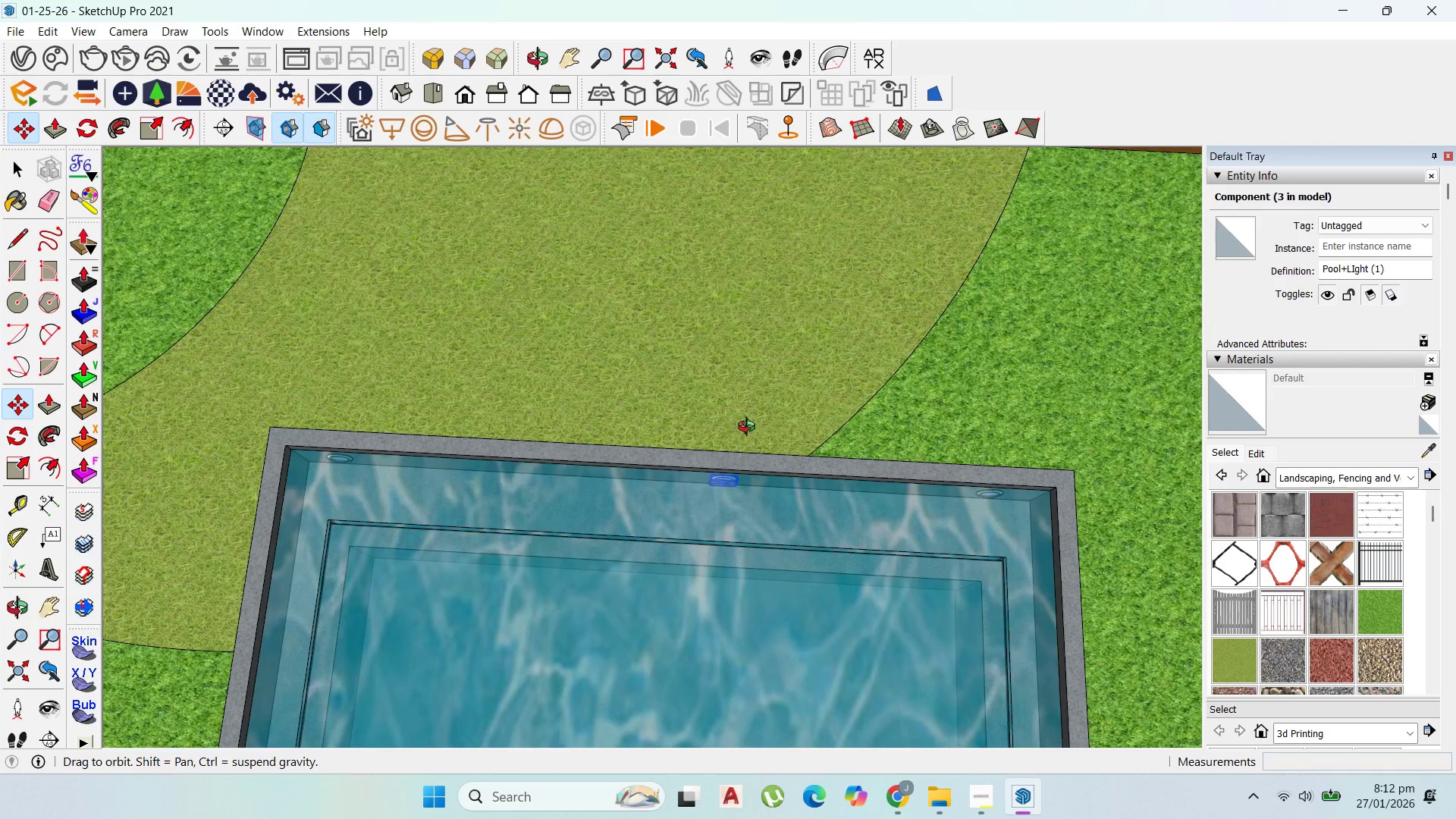 
scroll: coordinate [718, 456], scroll_direction: up, amount: 3.0
 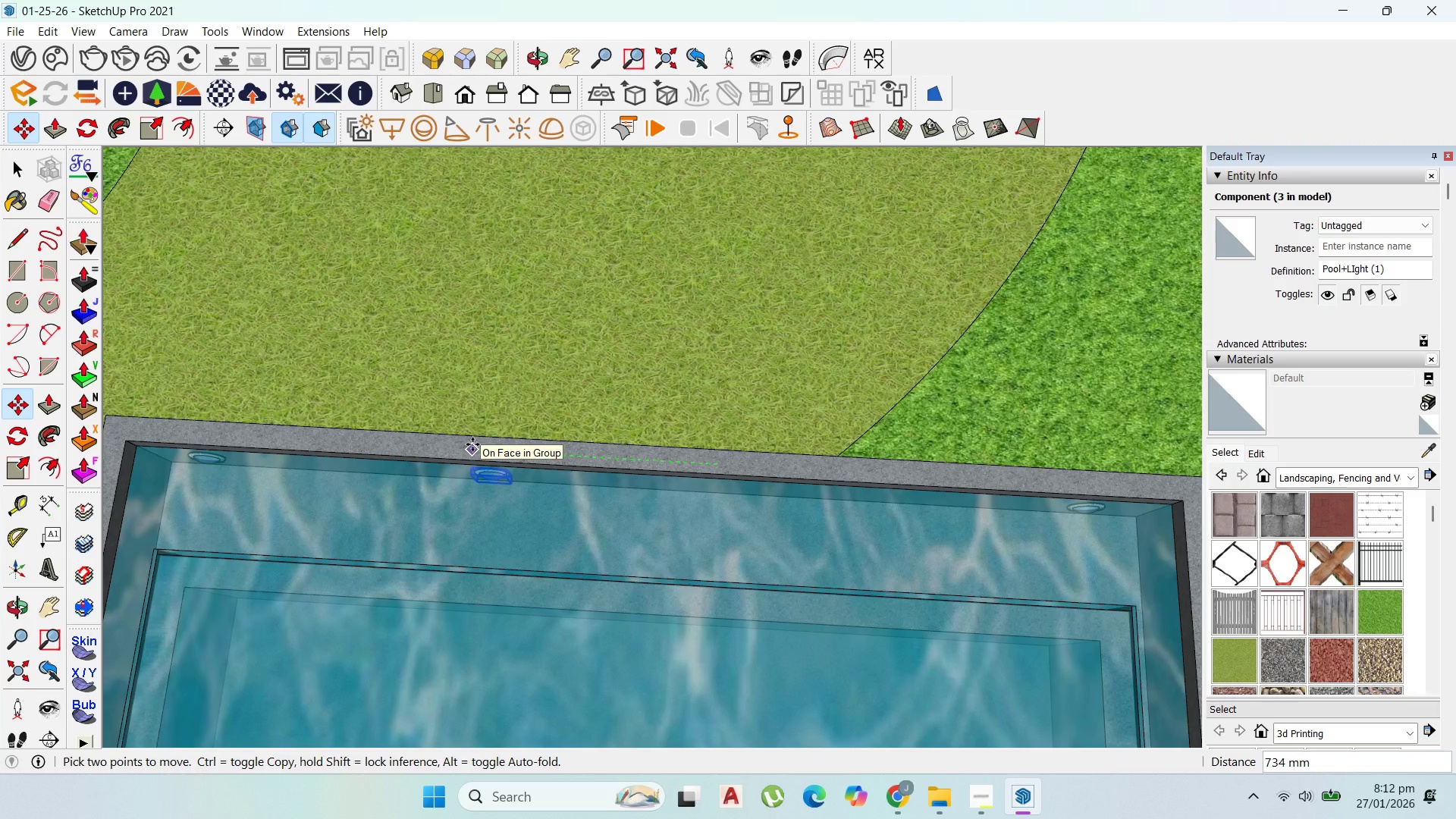 
left_click([472, 444])
 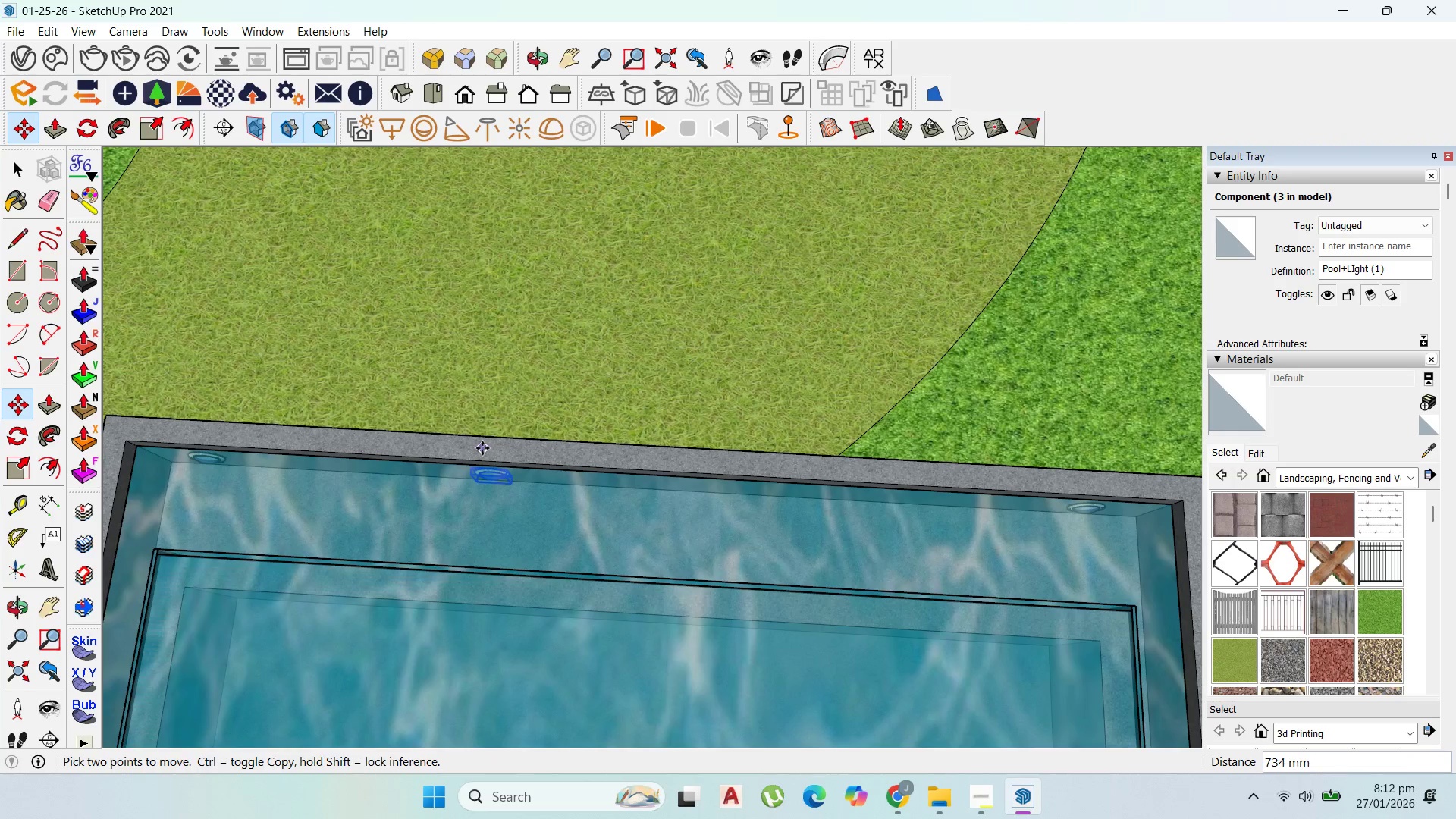 
key(Control+ControlLeft)
 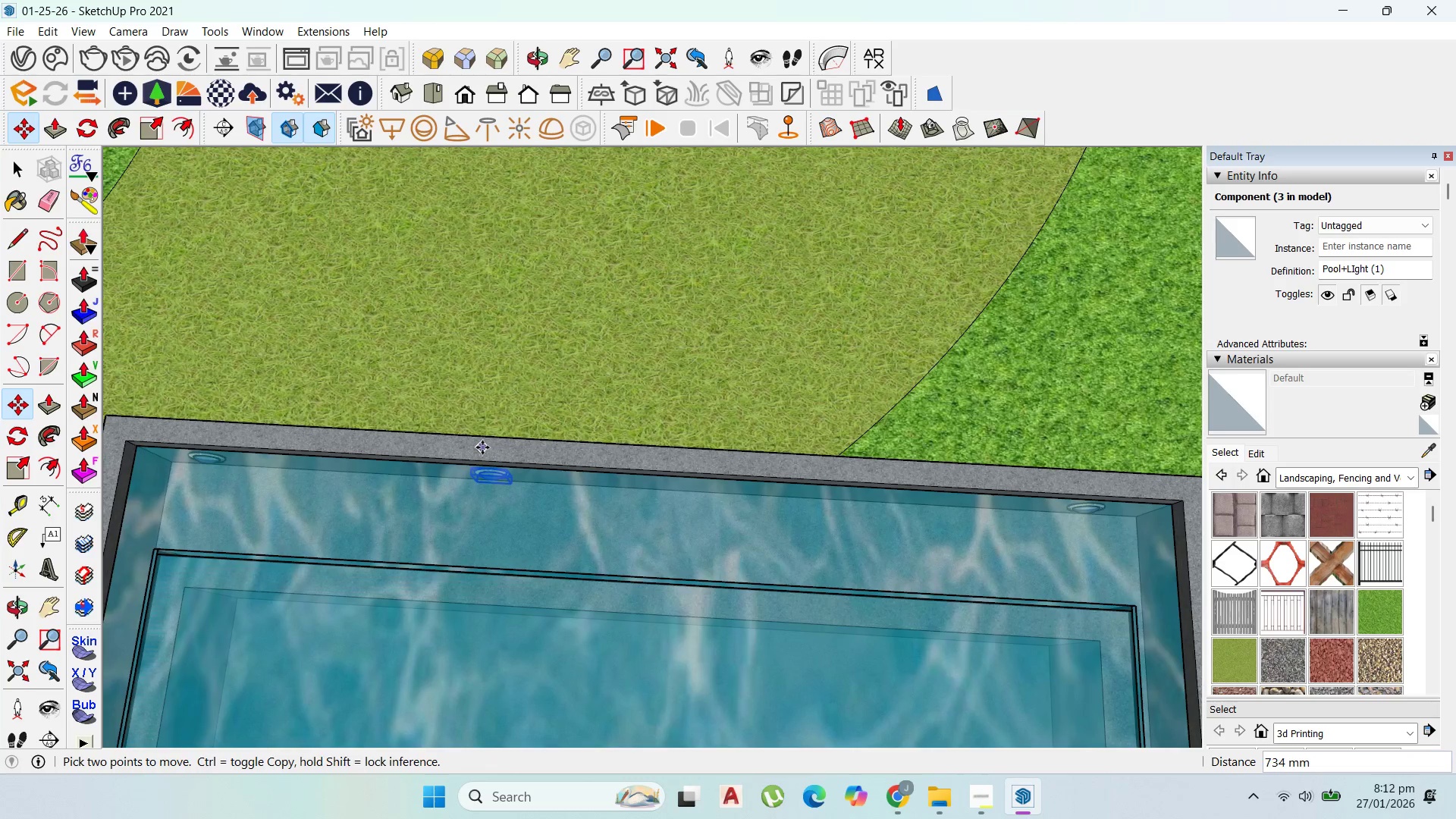 
left_click([482, 447])
 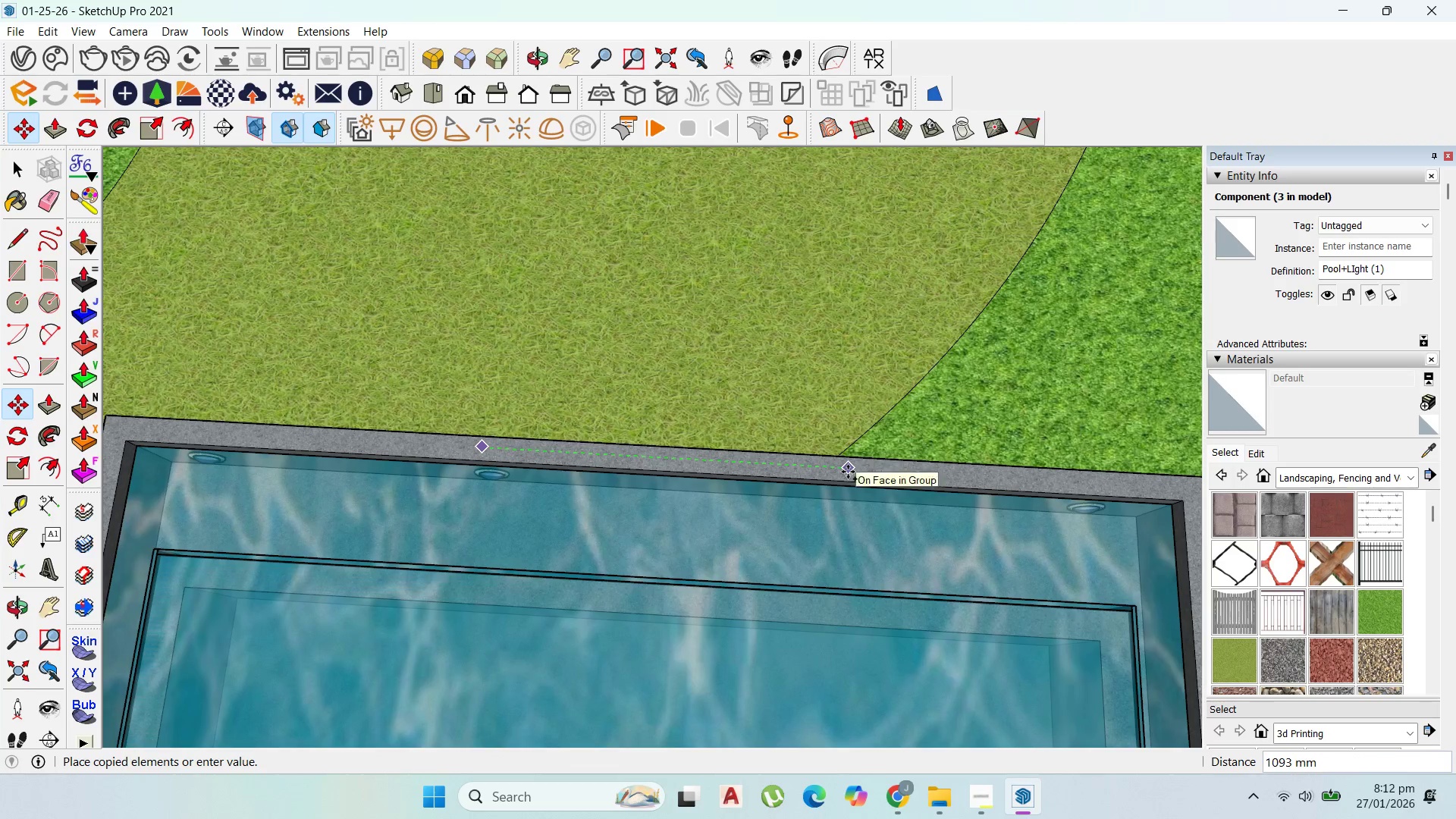 
left_click([814, 469])
 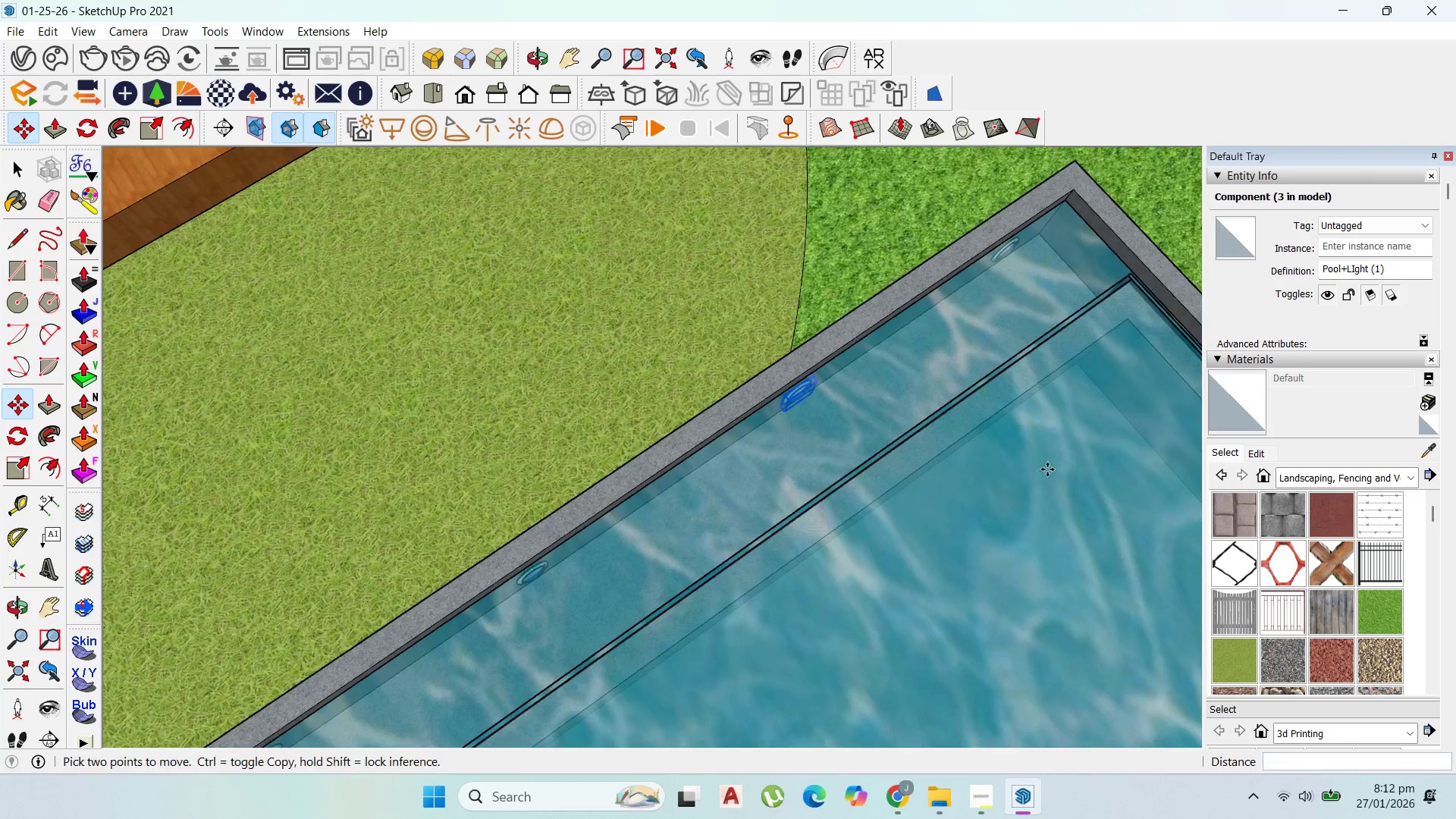 
scroll: coordinate [889, 355], scroll_direction: down, amount: 10.0
 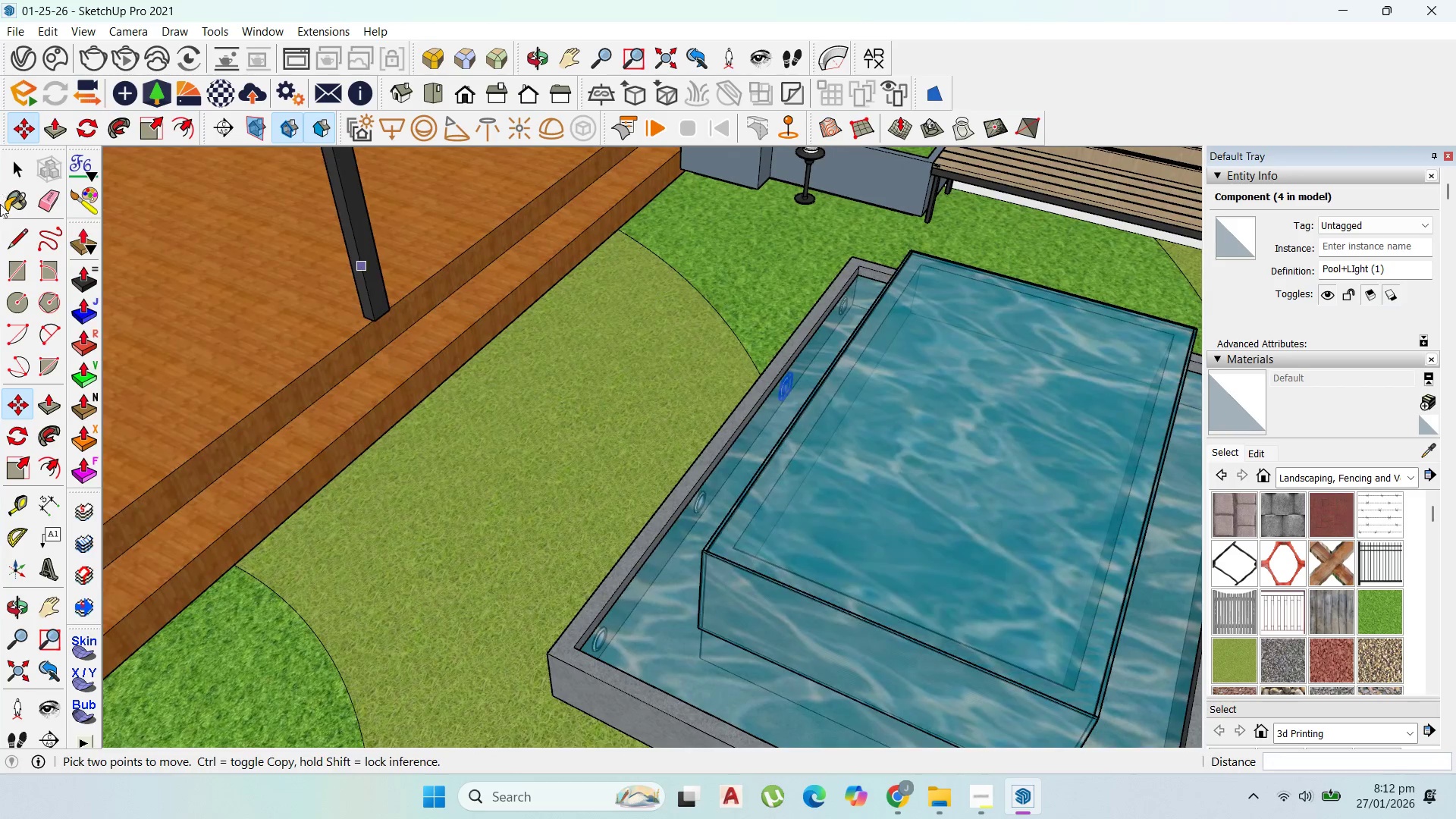 
left_click([18, 165])
 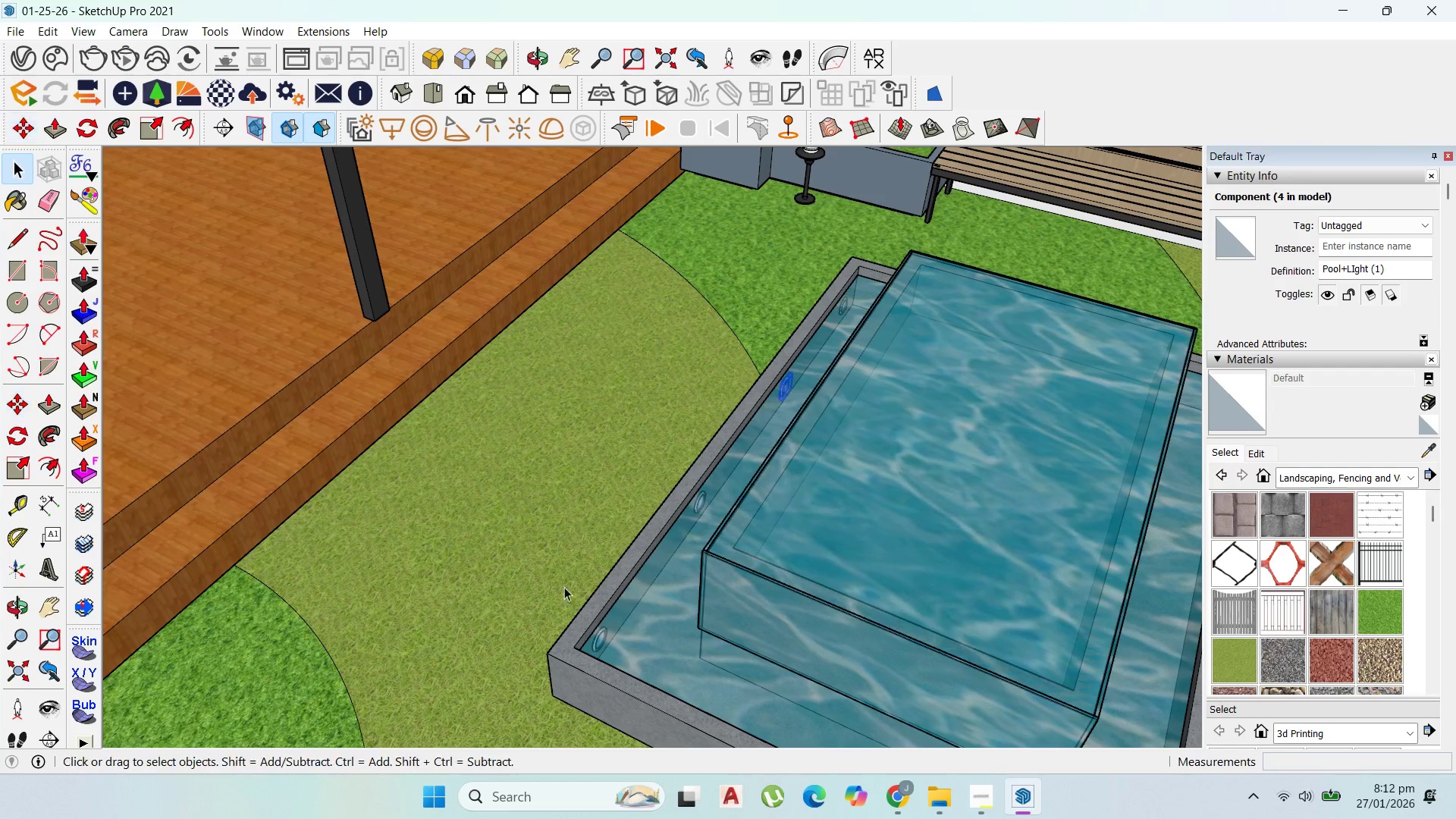 
scroll: coordinate [682, 593], scroll_direction: up, amount: 27.0
 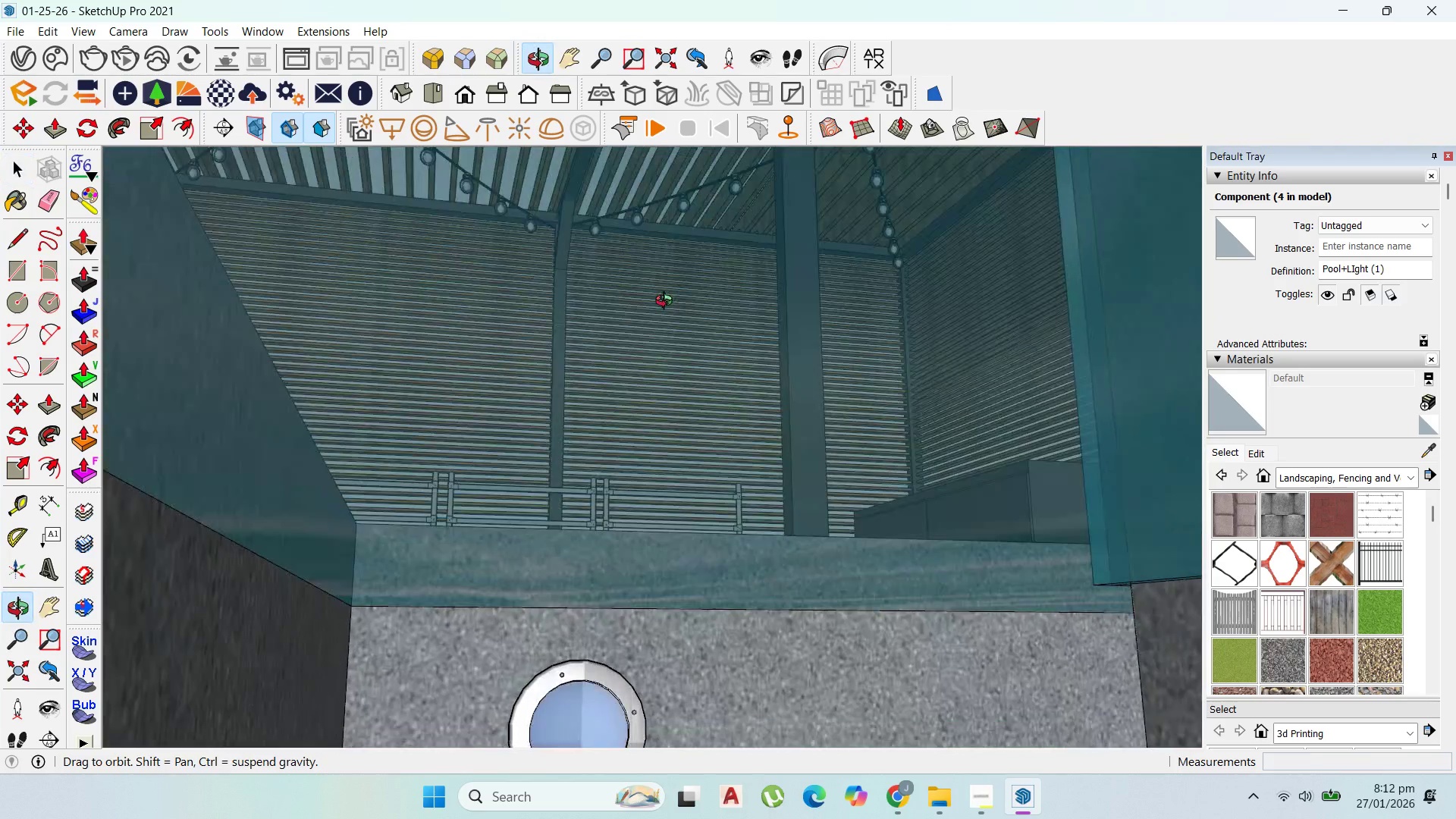 
hold_key(key=ShiftLeft, duration=0.69)
left_click([589, 698])
 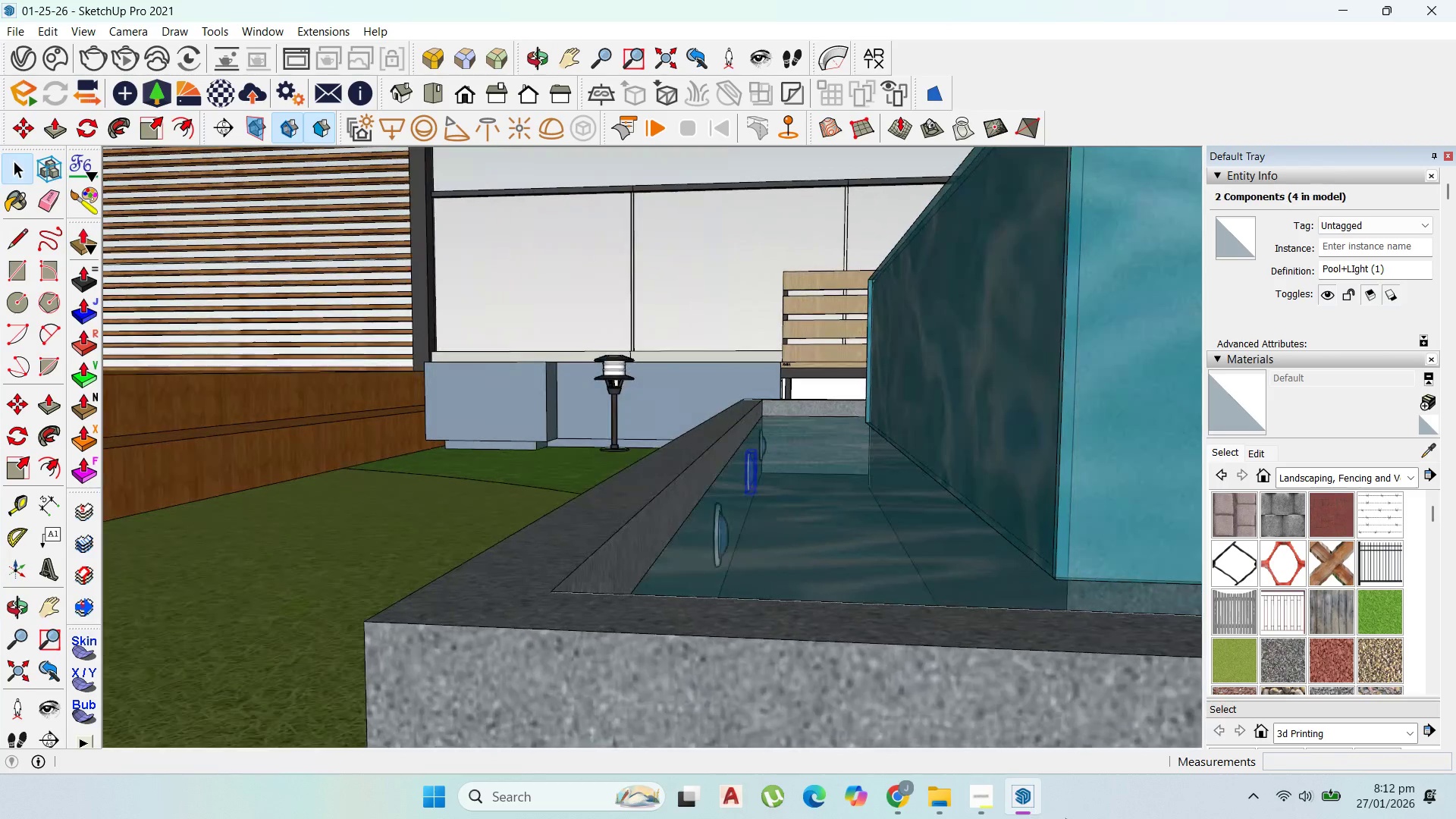 
scroll: coordinate [738, 538], scroll_direction: none, amount: 0.0
 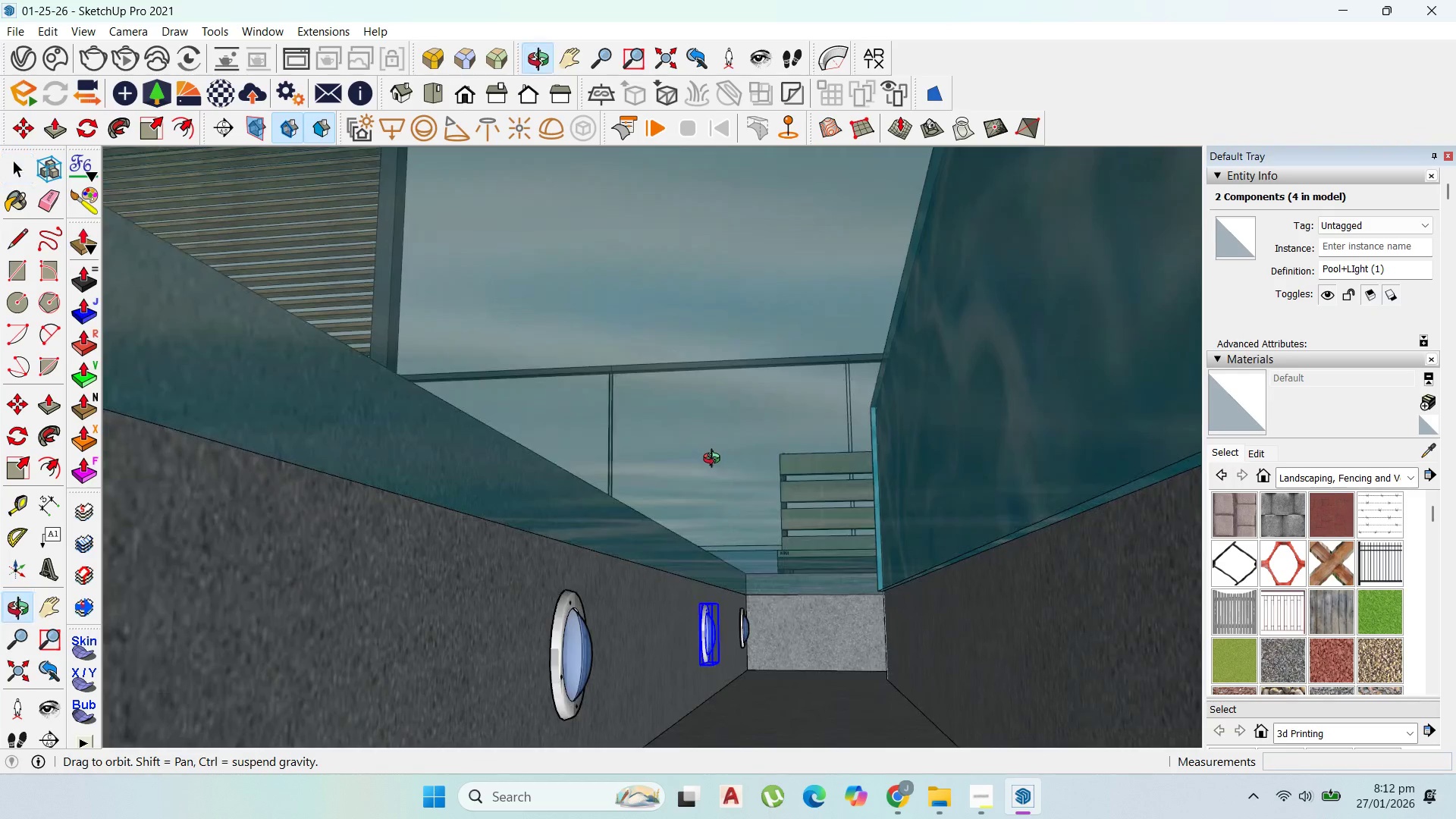 
hold_key(key=ShiftLeft, duration=1.51)
left_click_drag(start_coordinate=[565, 630], to_coordinate=[579, 626])
 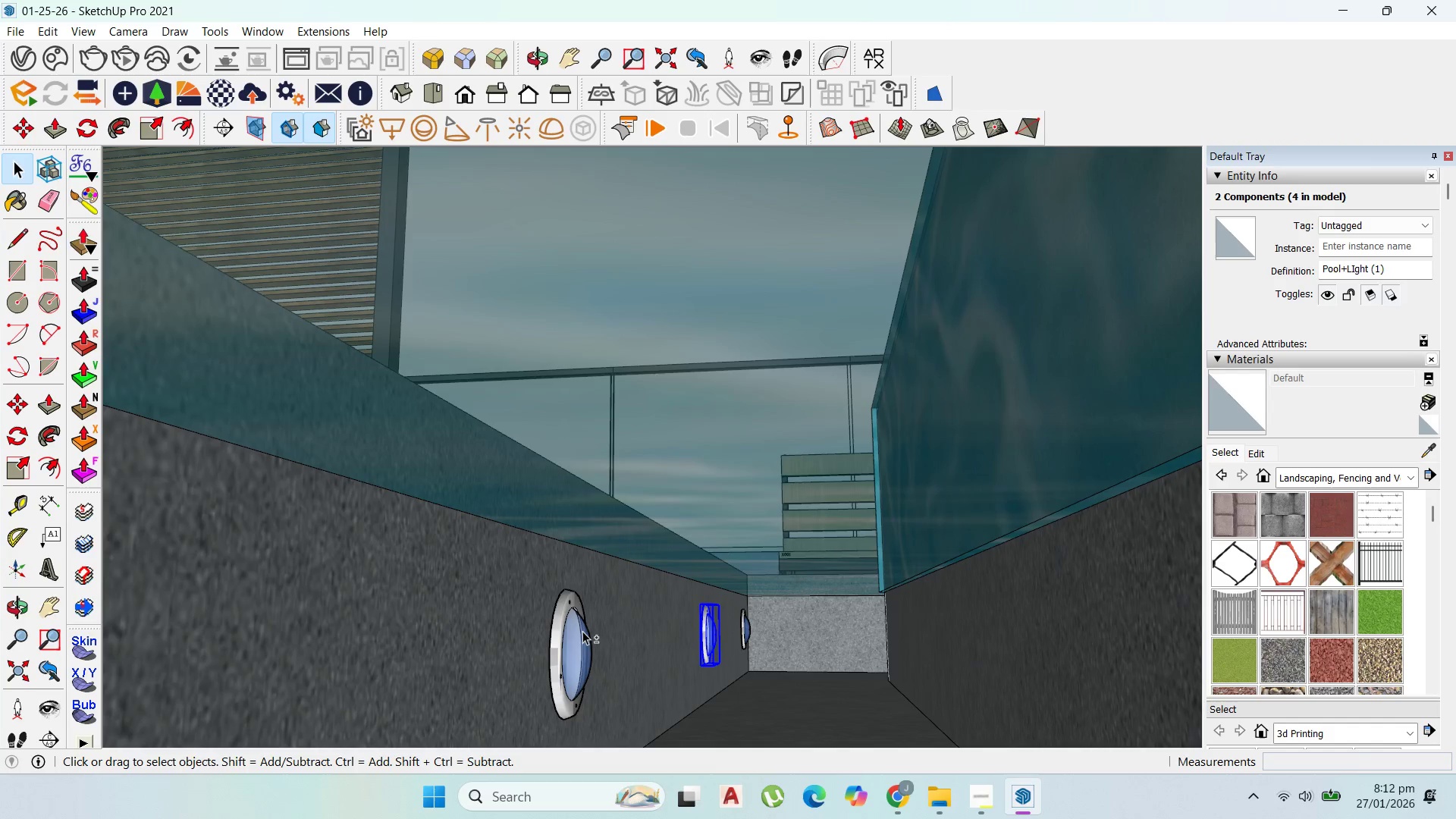 
hold_key(key=ShiftLeft, duration=1.52)
left_click([586, 639])
 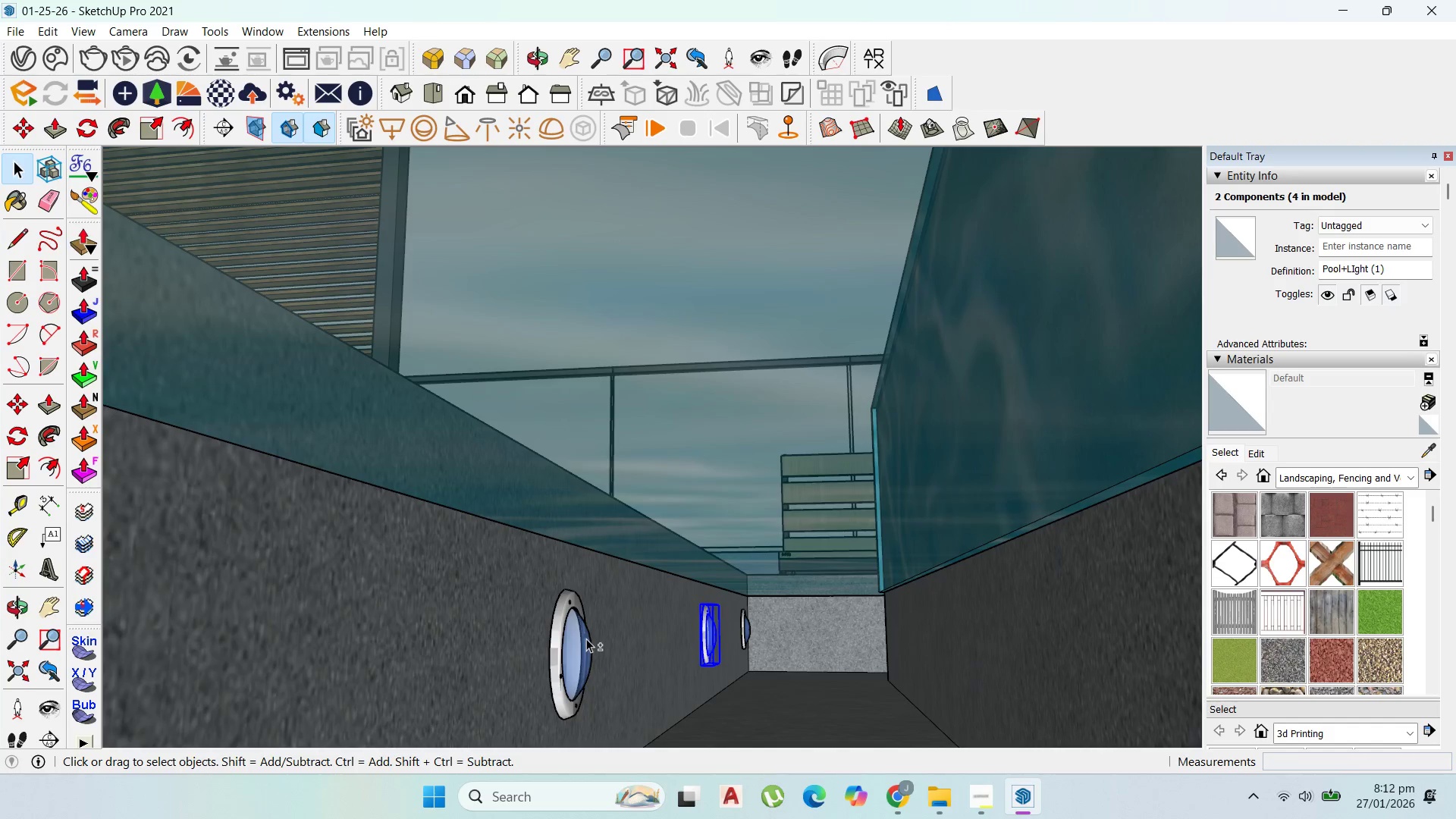 
key(Shift+ShiftLeft)
 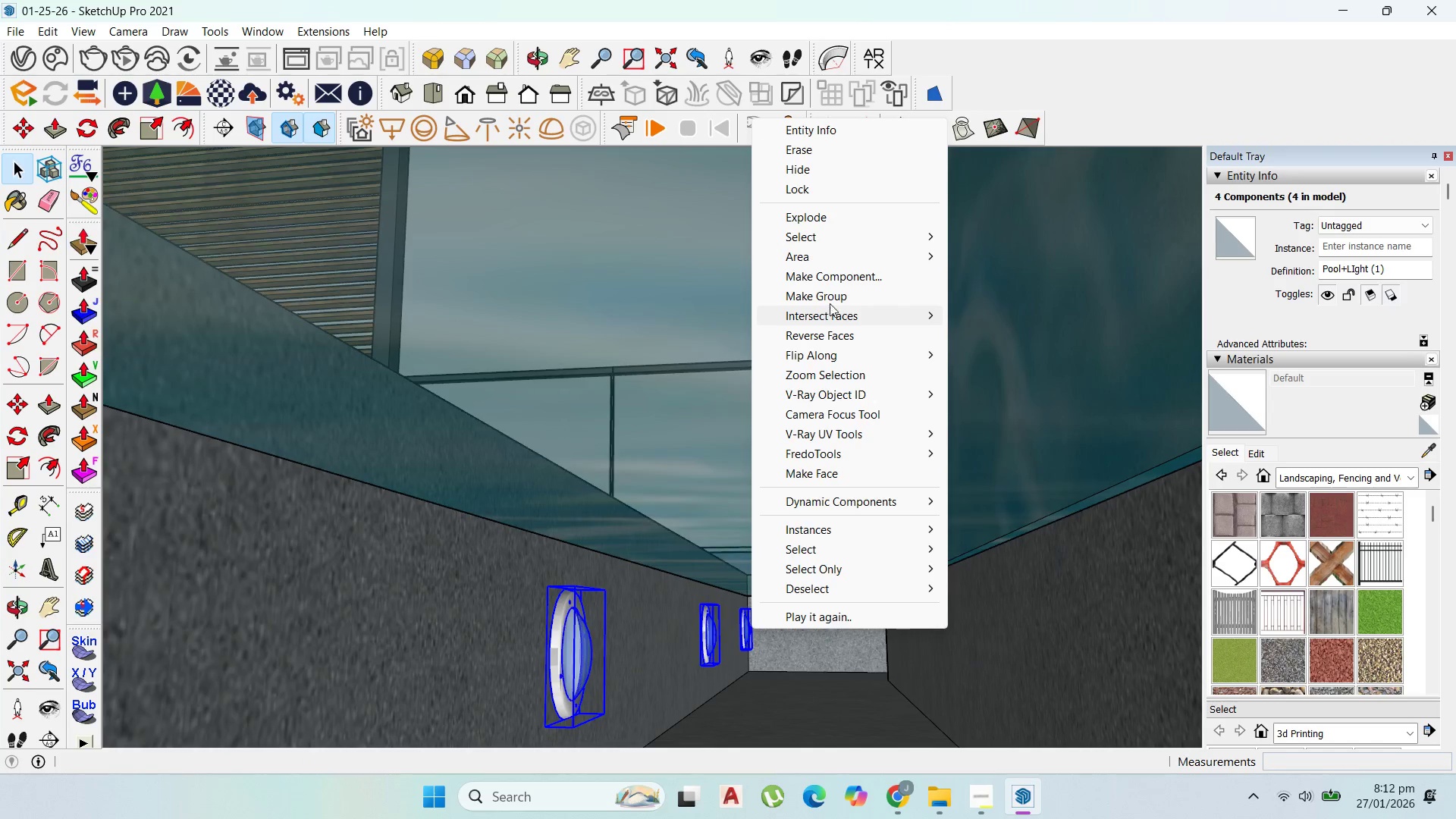 
left_click([837, 294])
 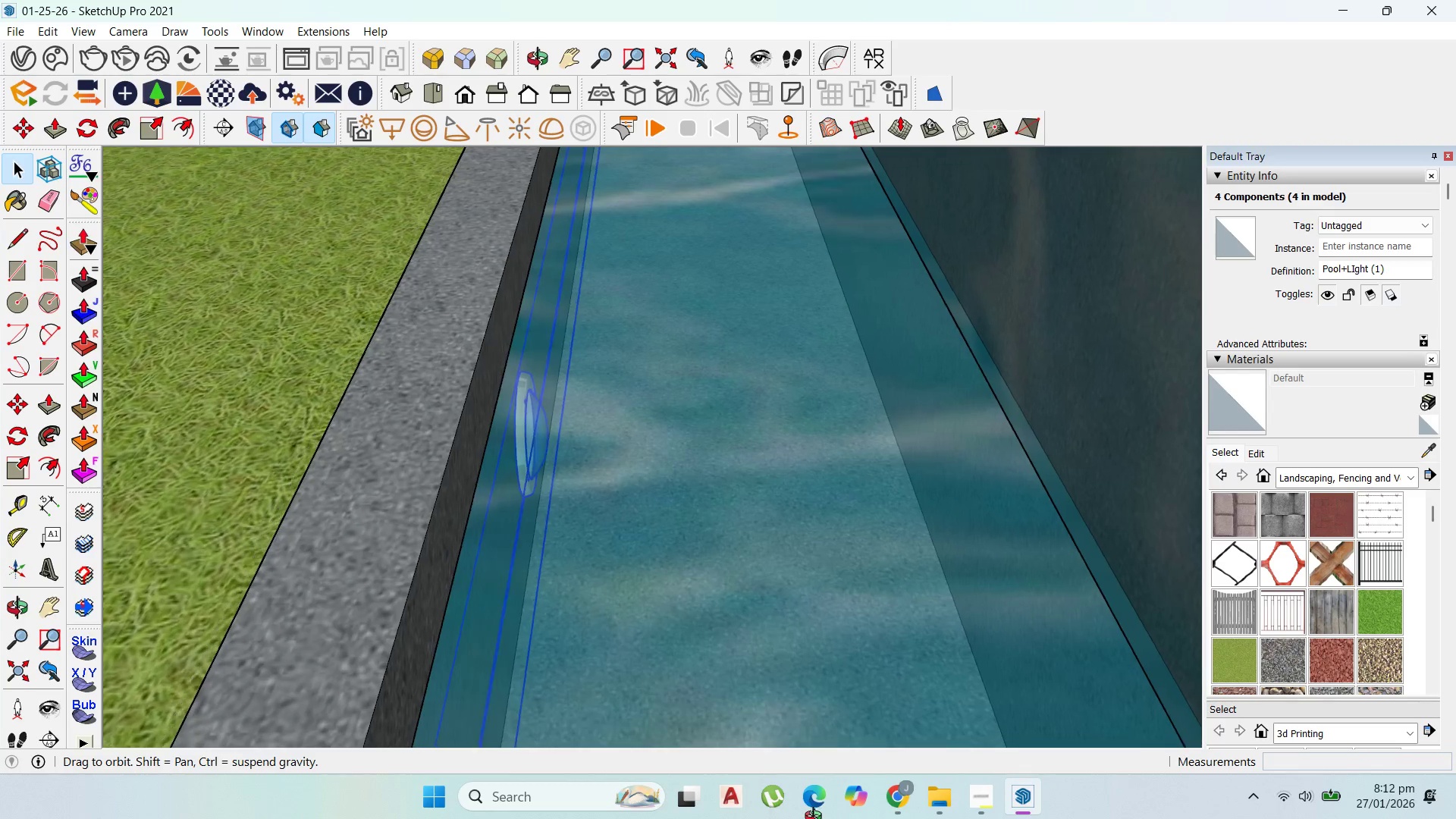 
scroll: coordinate [554, 515], scroll_direction: down, amount: 34.0
 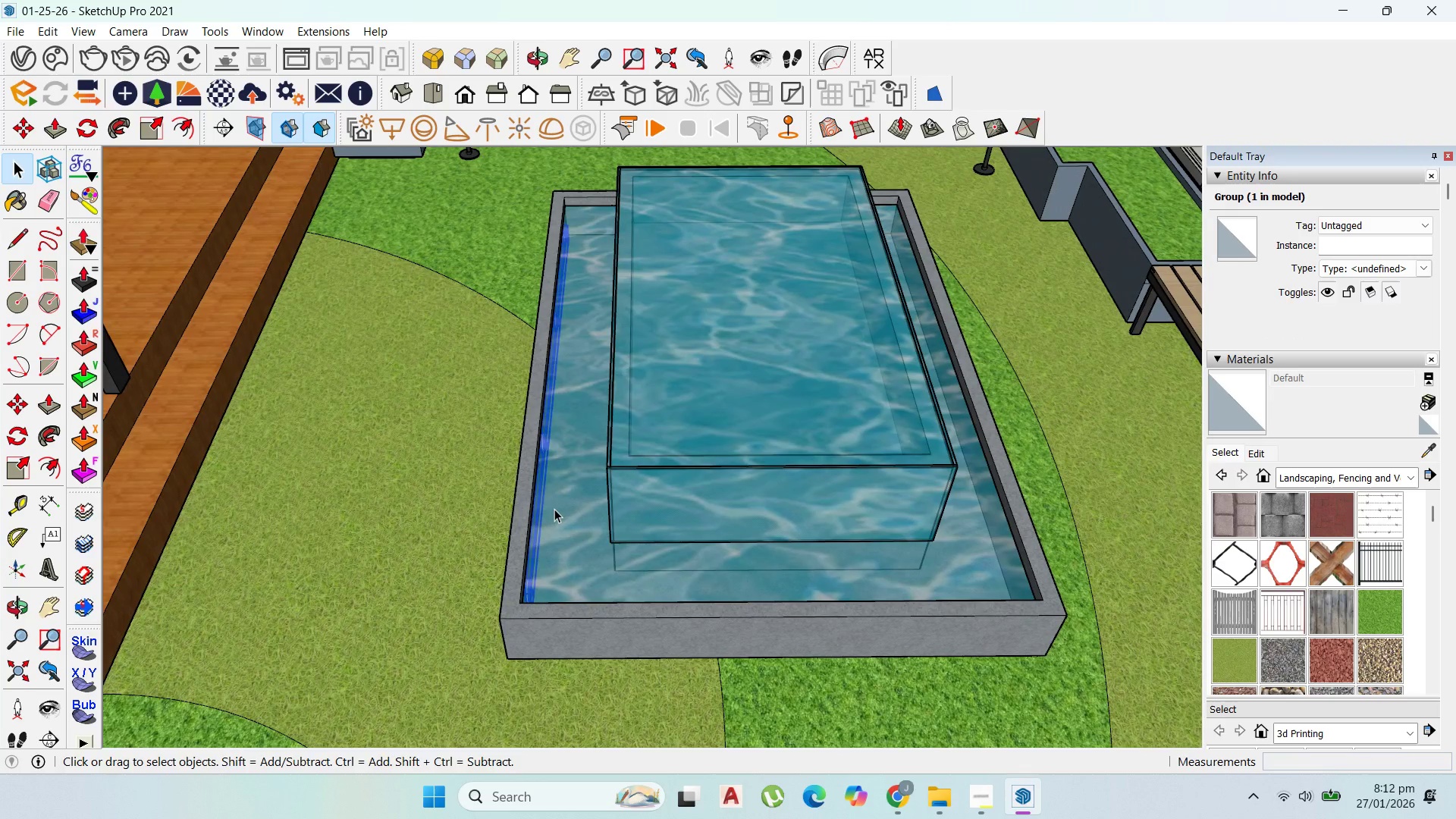 
key(M)
 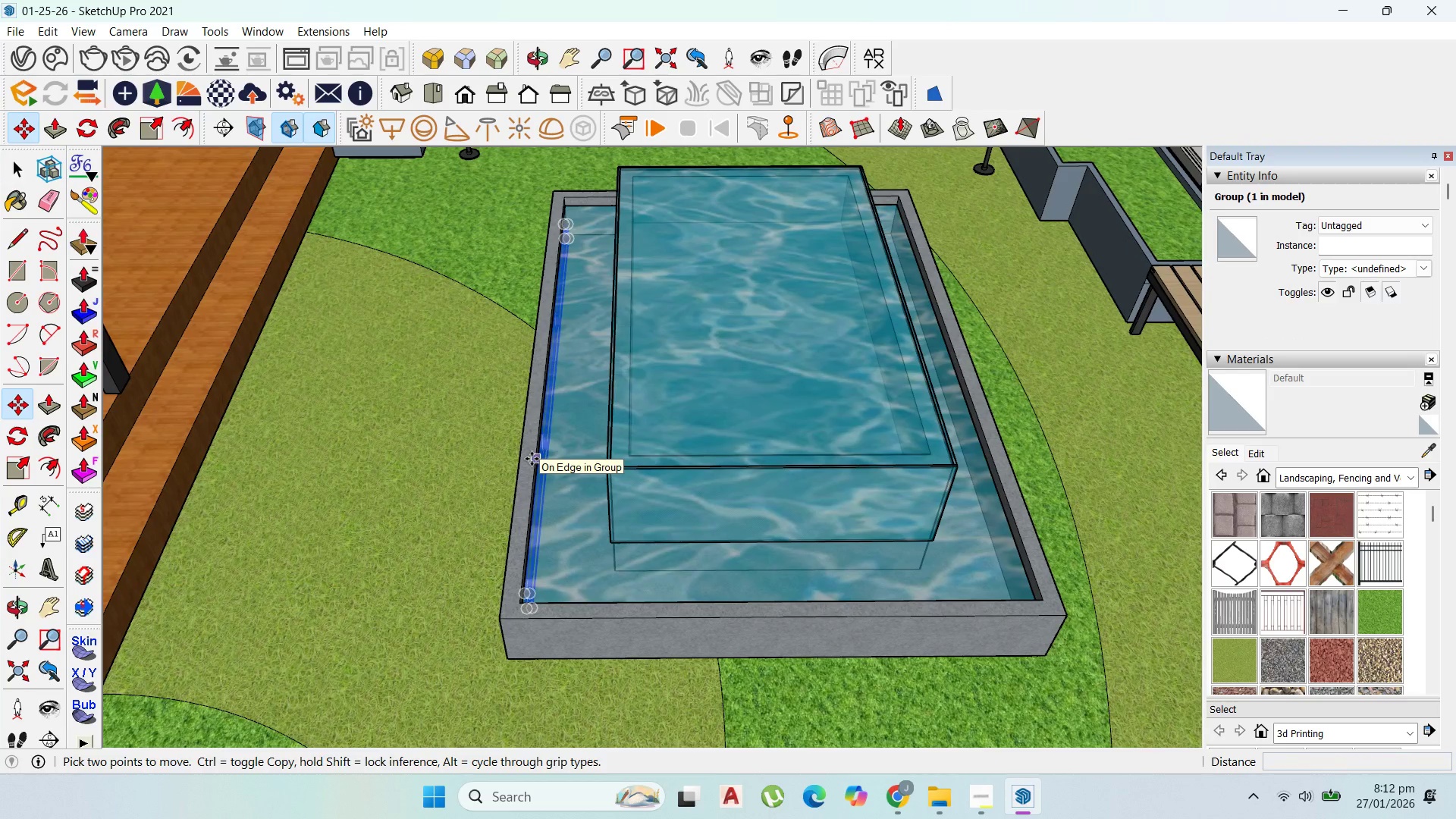 
left_click([532, 459])
 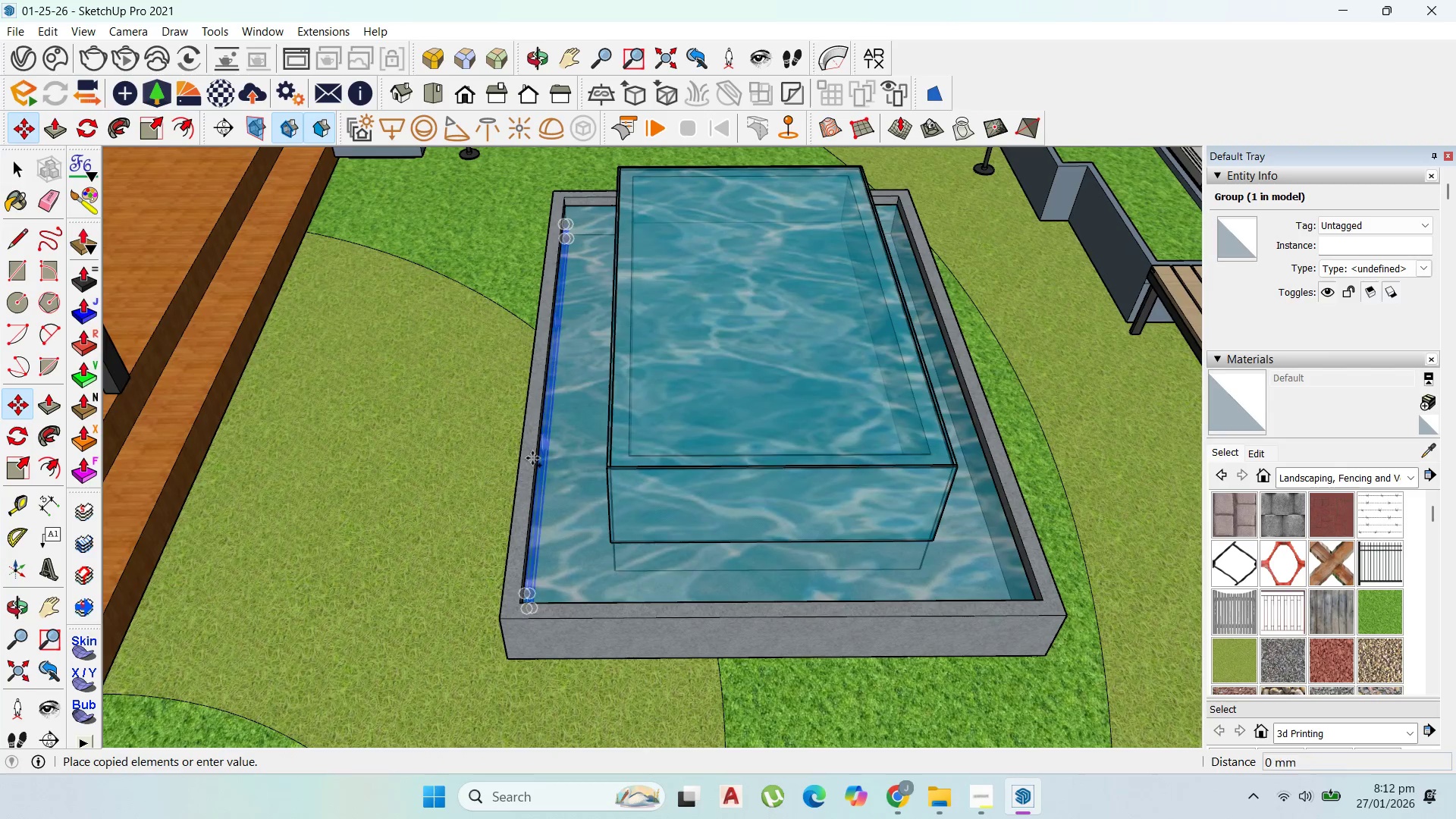 
key(Control+ControlLeft)
 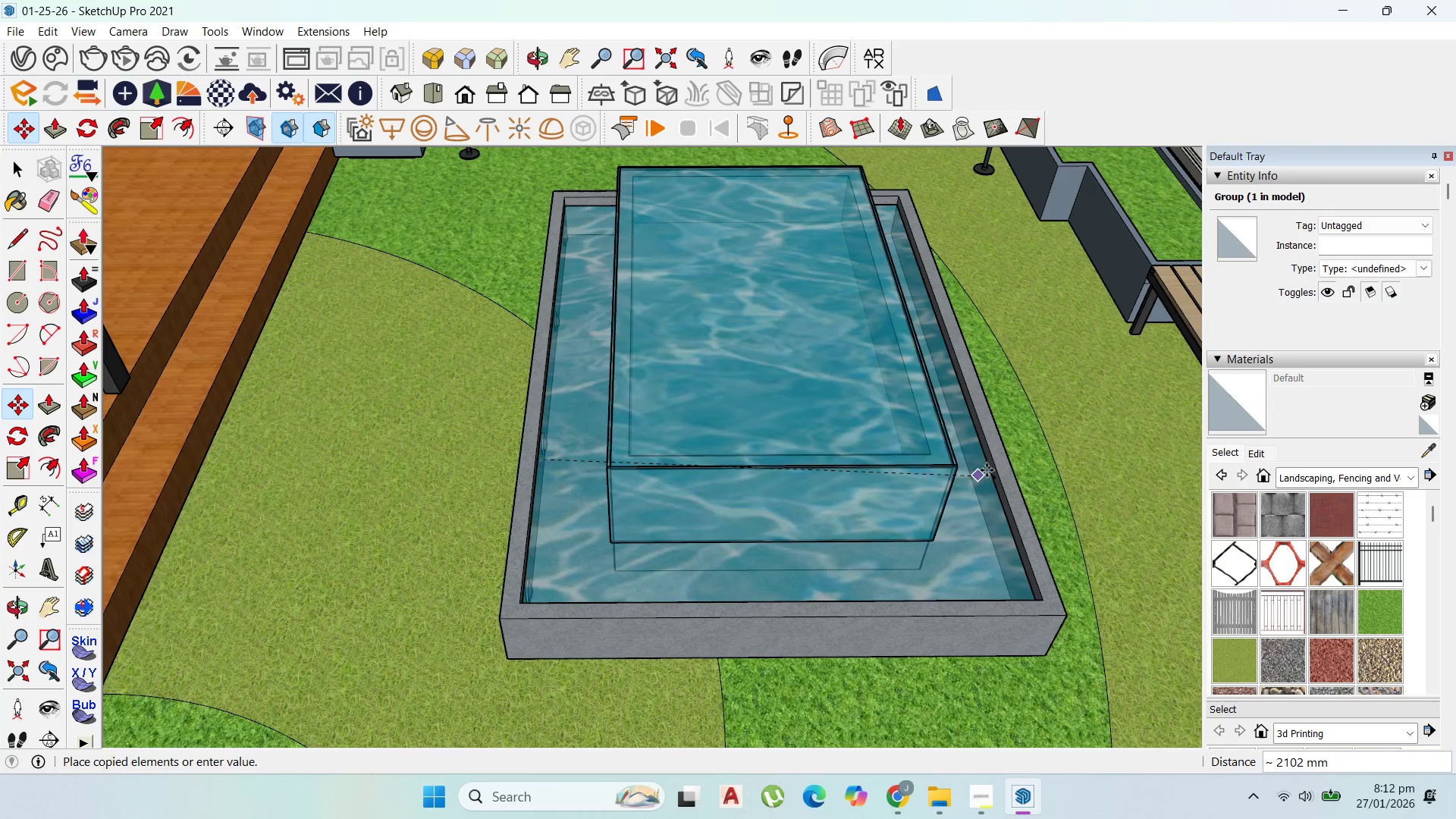 
scroll: coordinate [995, 469], scroll_direction: up, amount: 1.0
 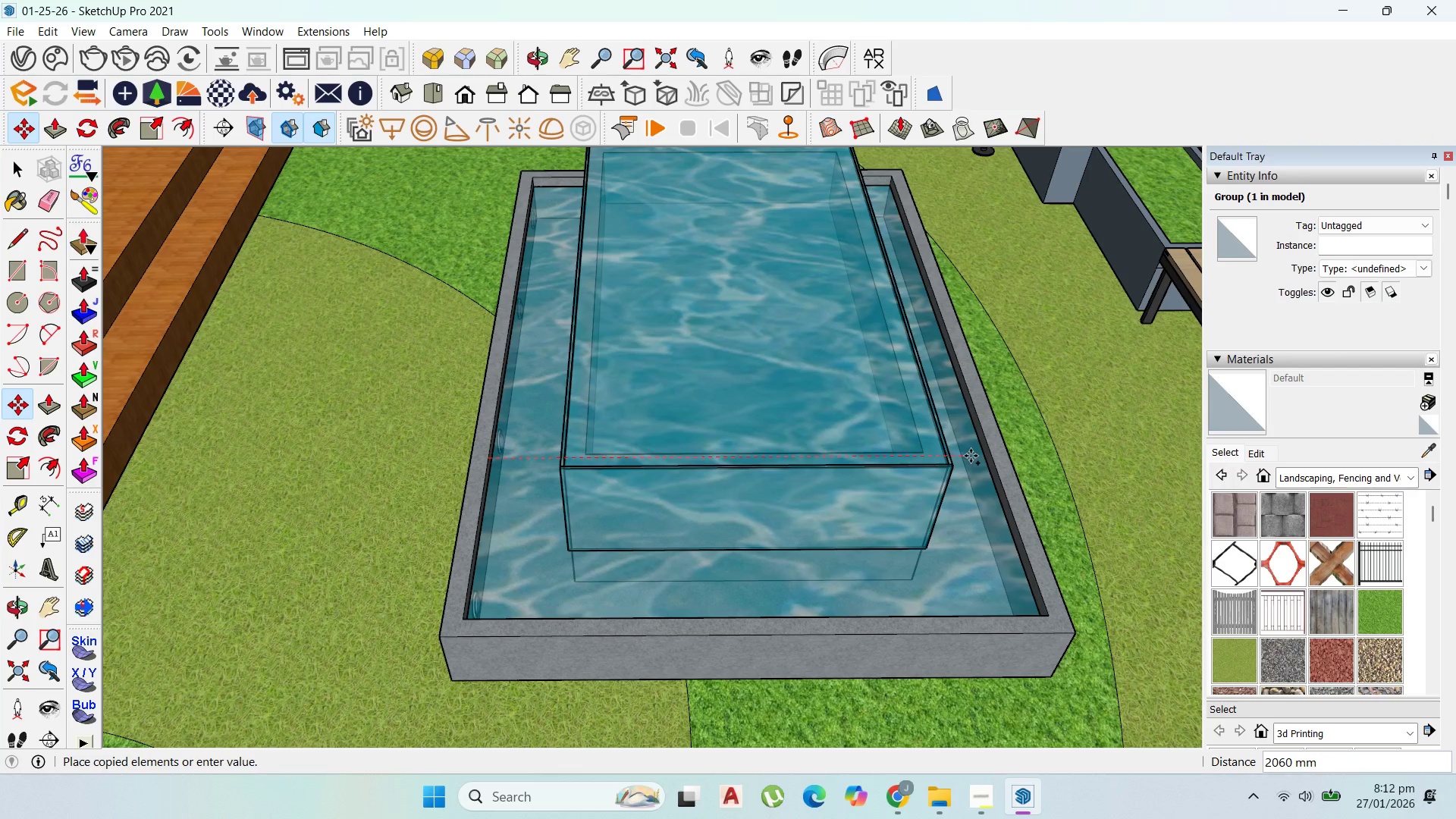 
hold_key(key=ShiftLeft, duration=0.84)
left_click([971, 456])
 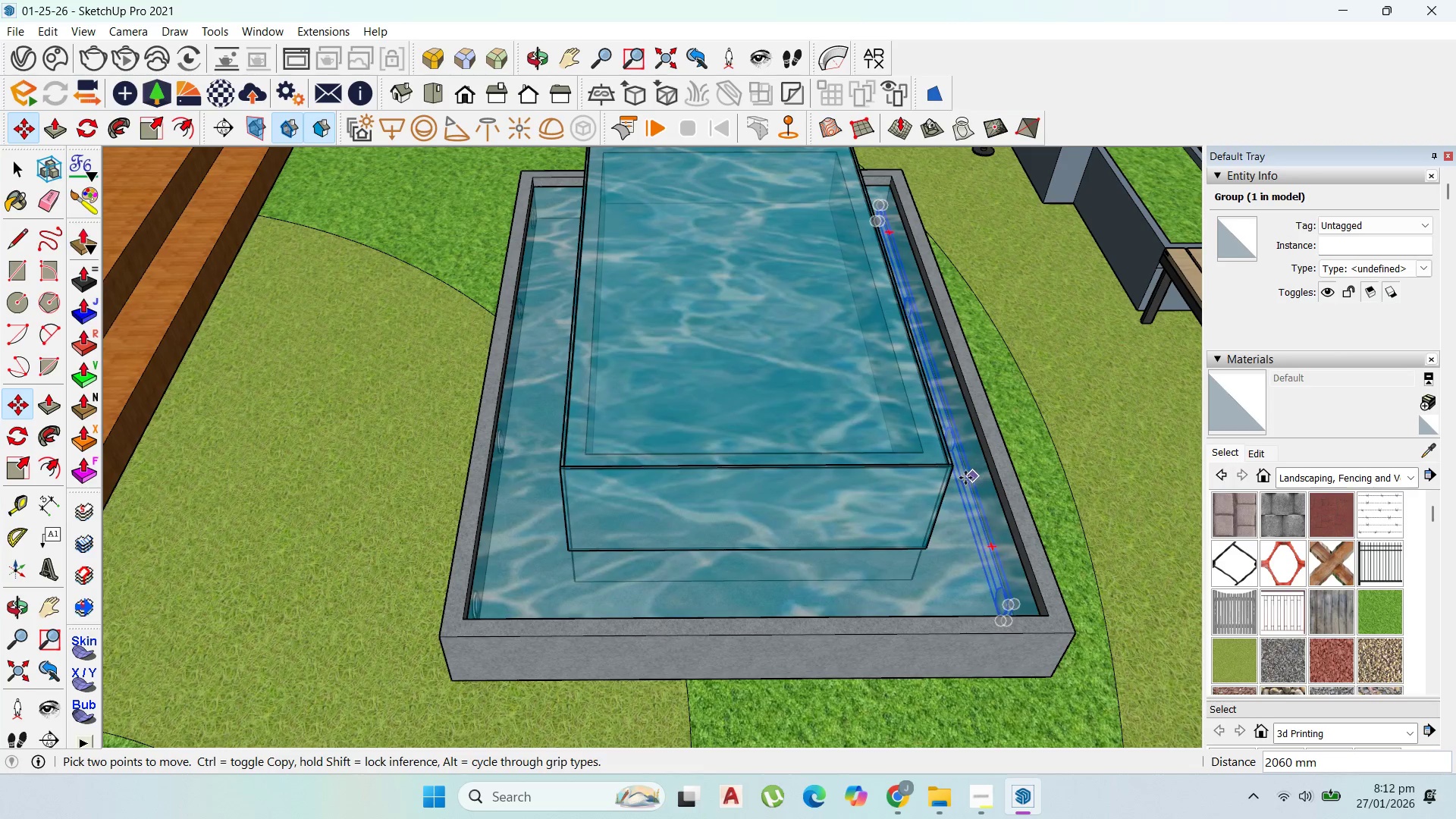 
scroll: coordinate [957, 474], scroll_direction: up, amount: 7.0
 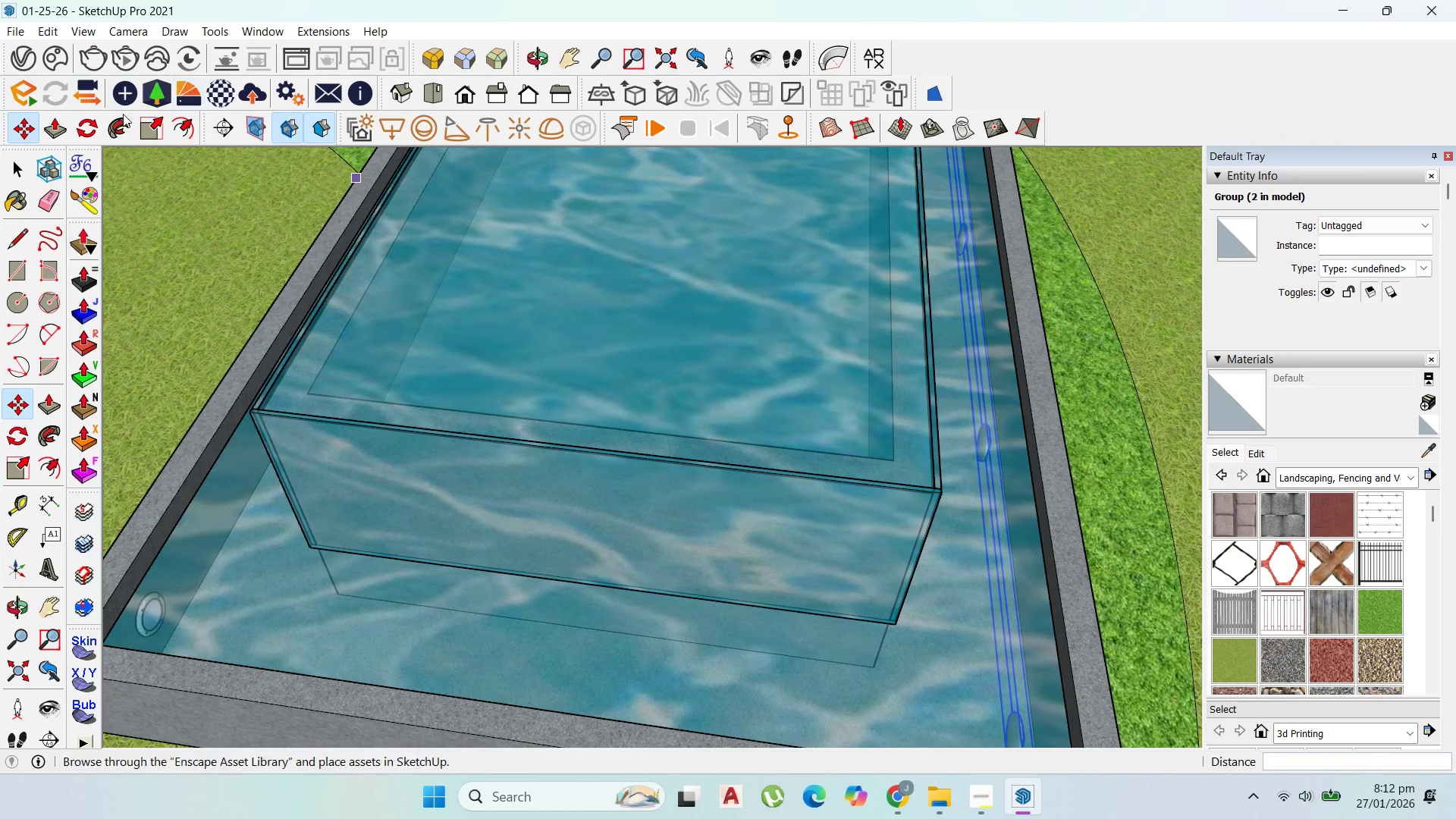 
left_click_drag(start_coordinate=[89, 126], to_coordinate=[105, 125])
 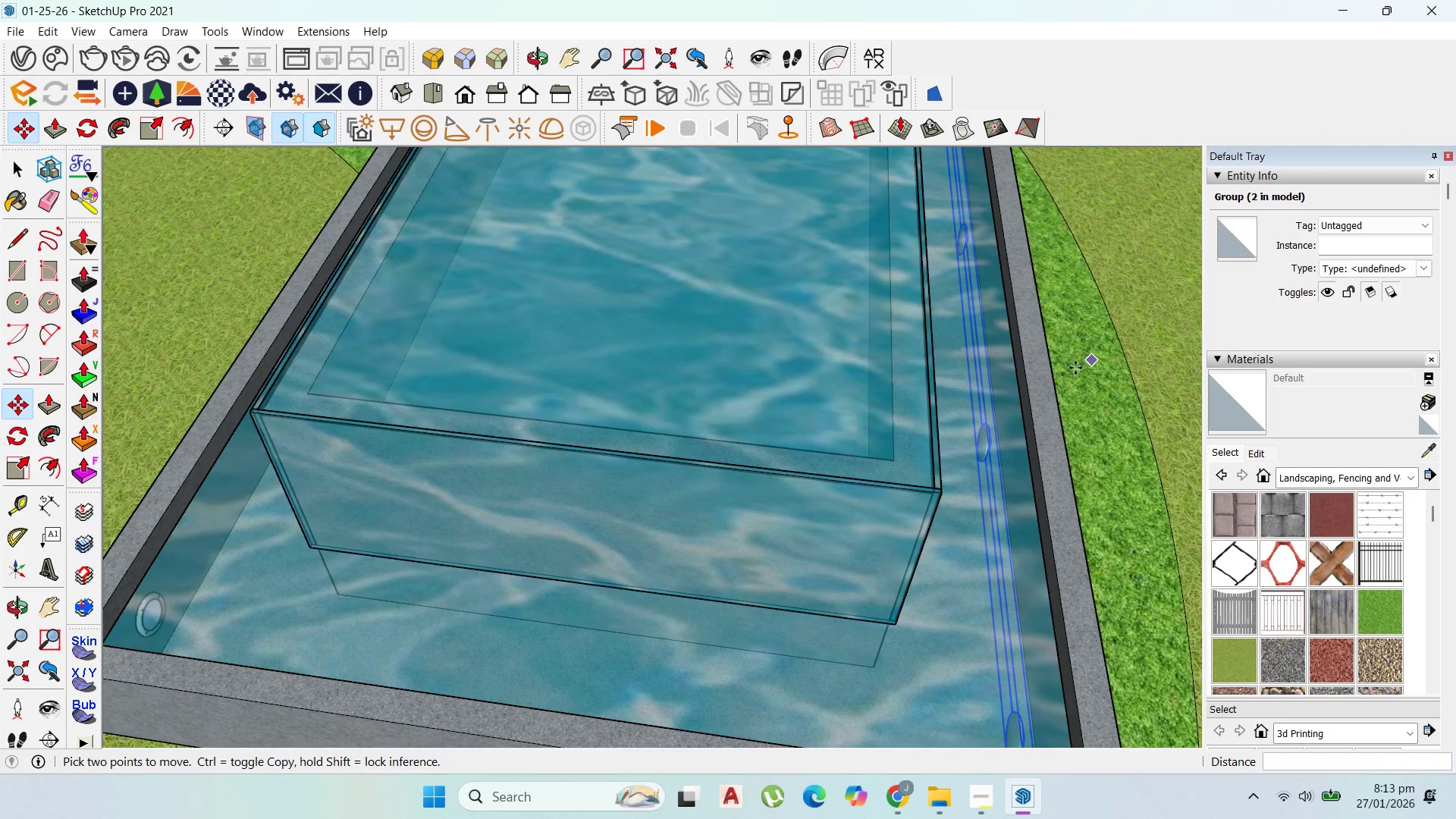 
scroll: coordinate [1059, 372], scroll_direction: up, amount: 2.0
 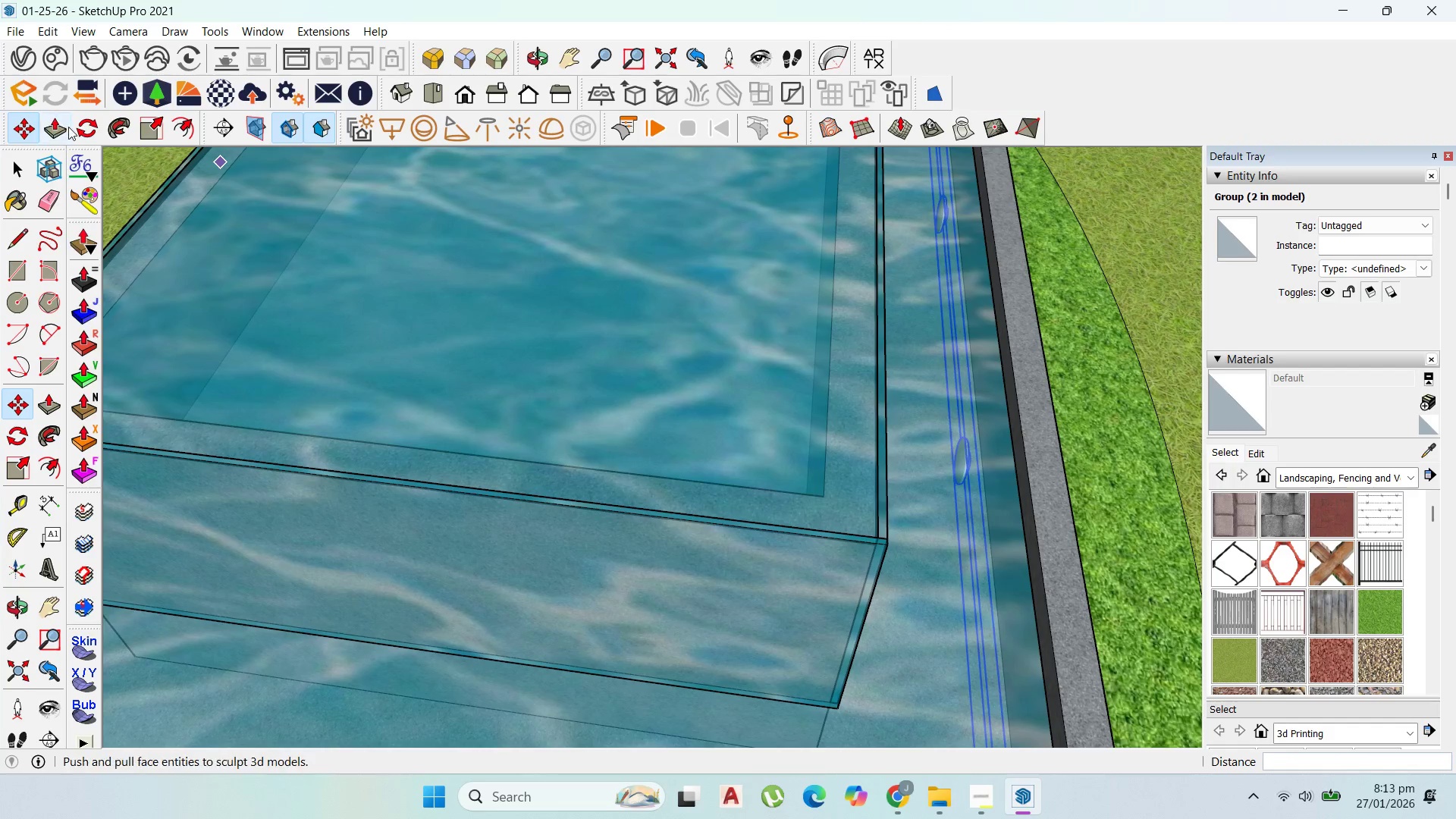 
left_click_drag(start_coordinate=[89, 129], to_coordinate=[99, 129])
 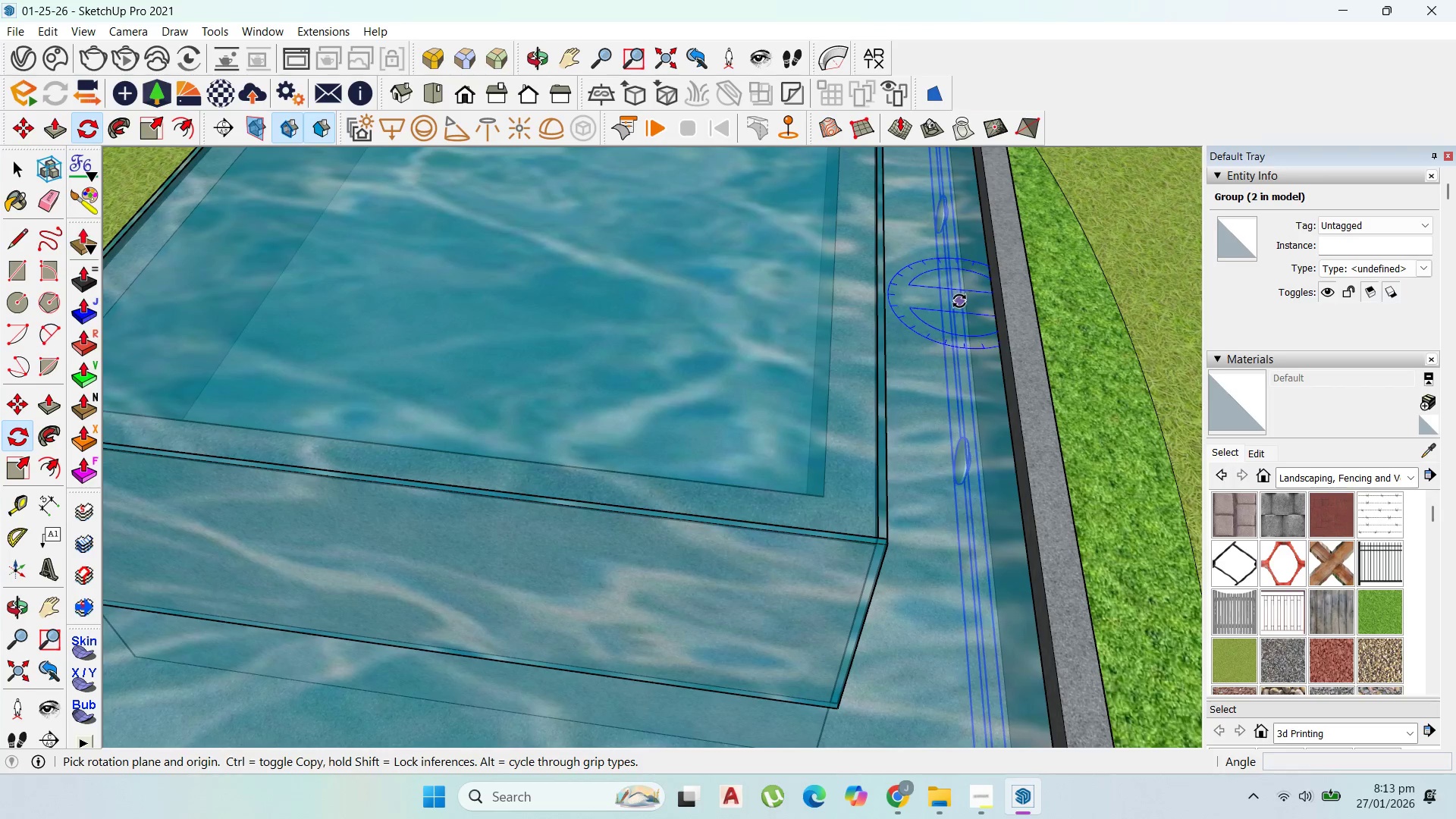 
left_click([956, 300])
 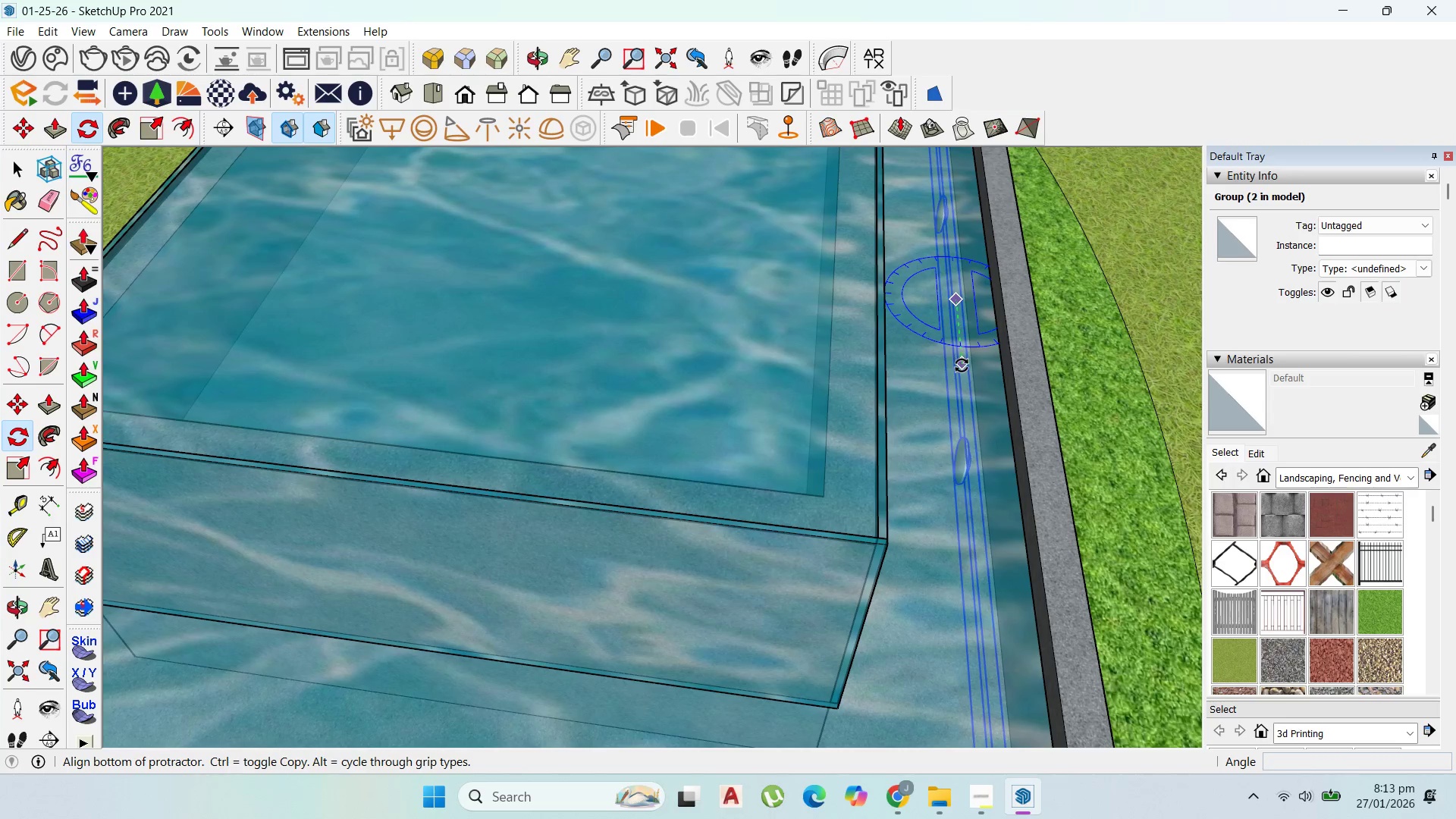 
left_click([962, 366])
 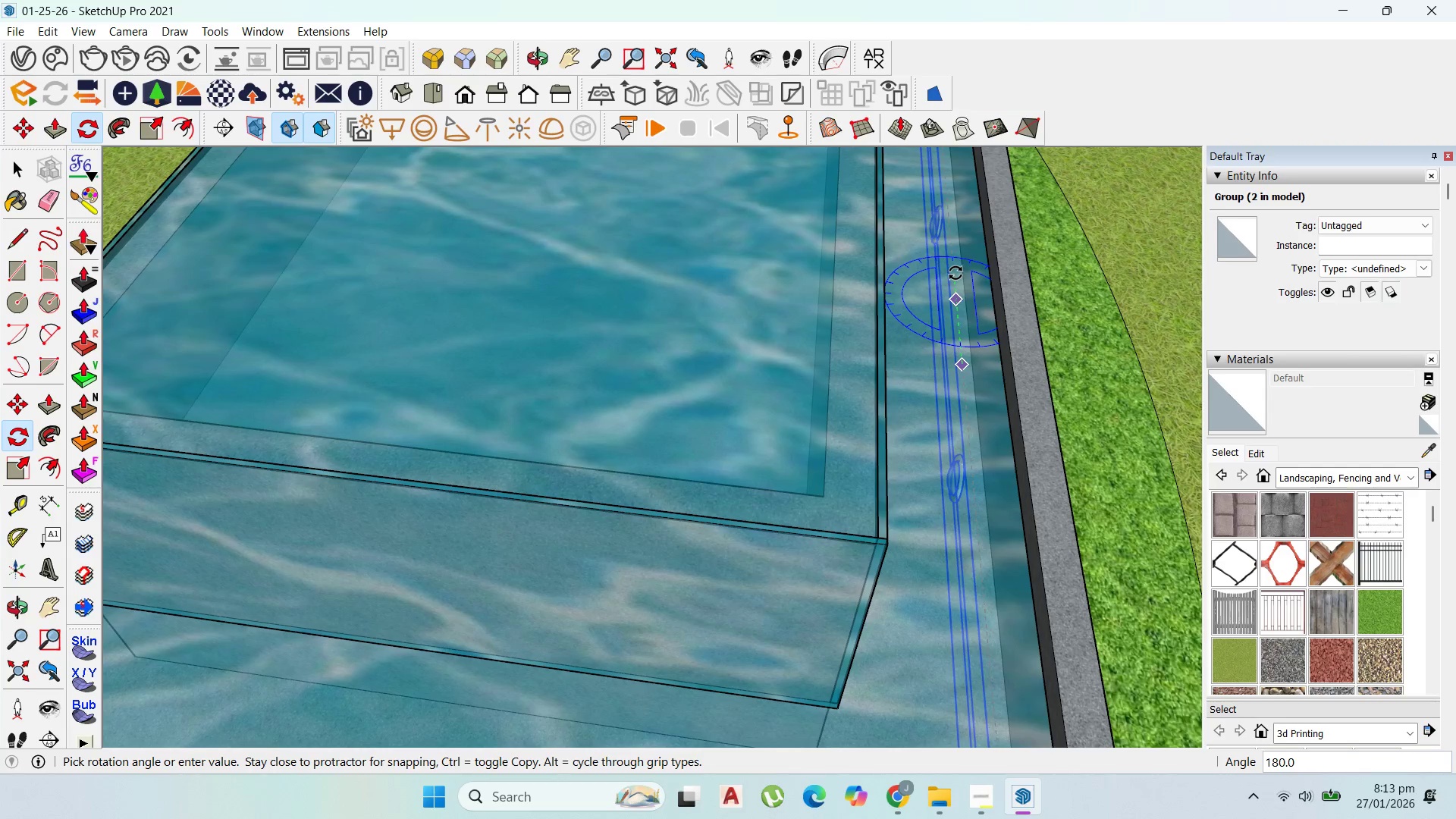 
left_click([956, 271])
 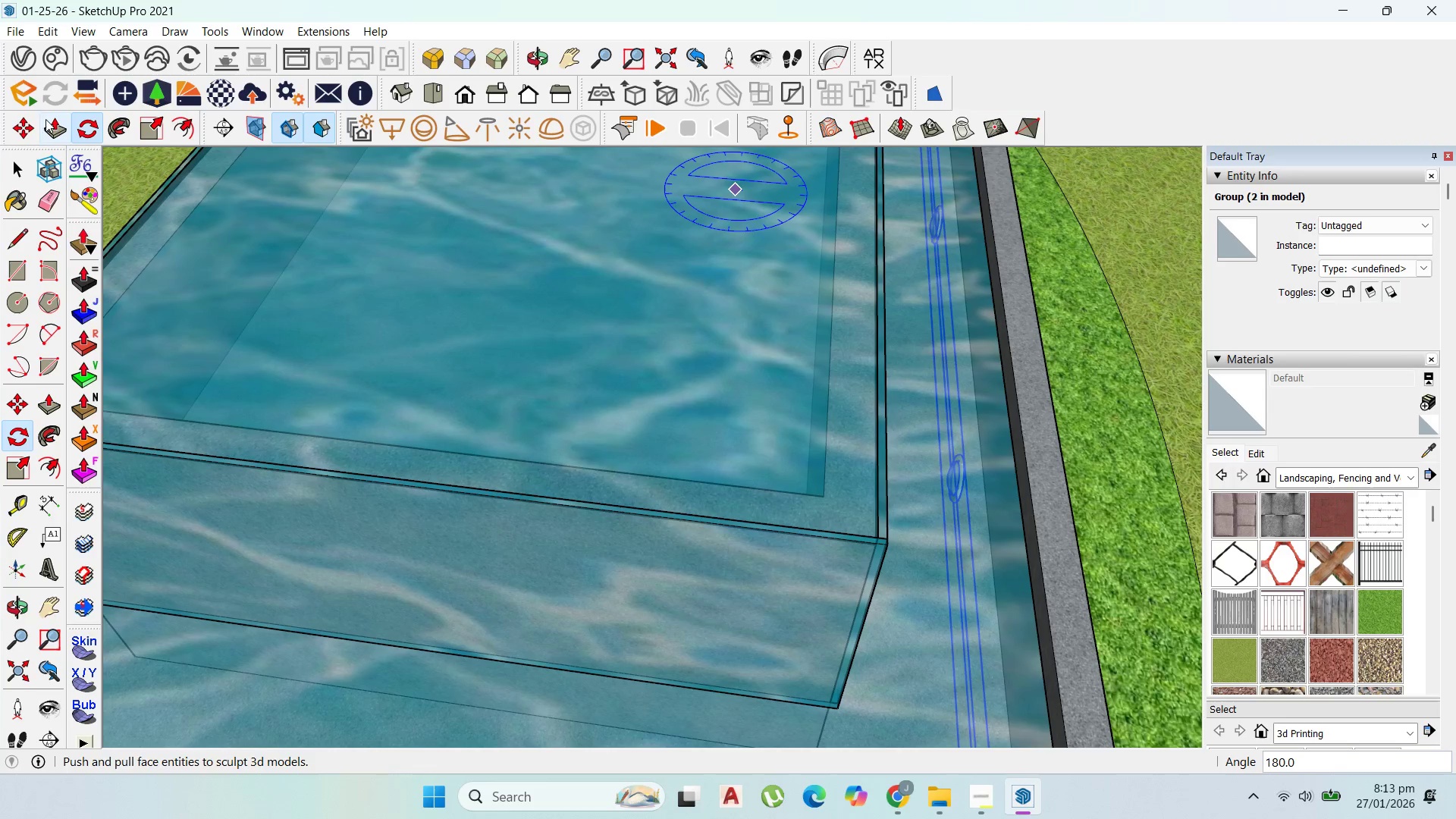 
left_click([15, 125])
 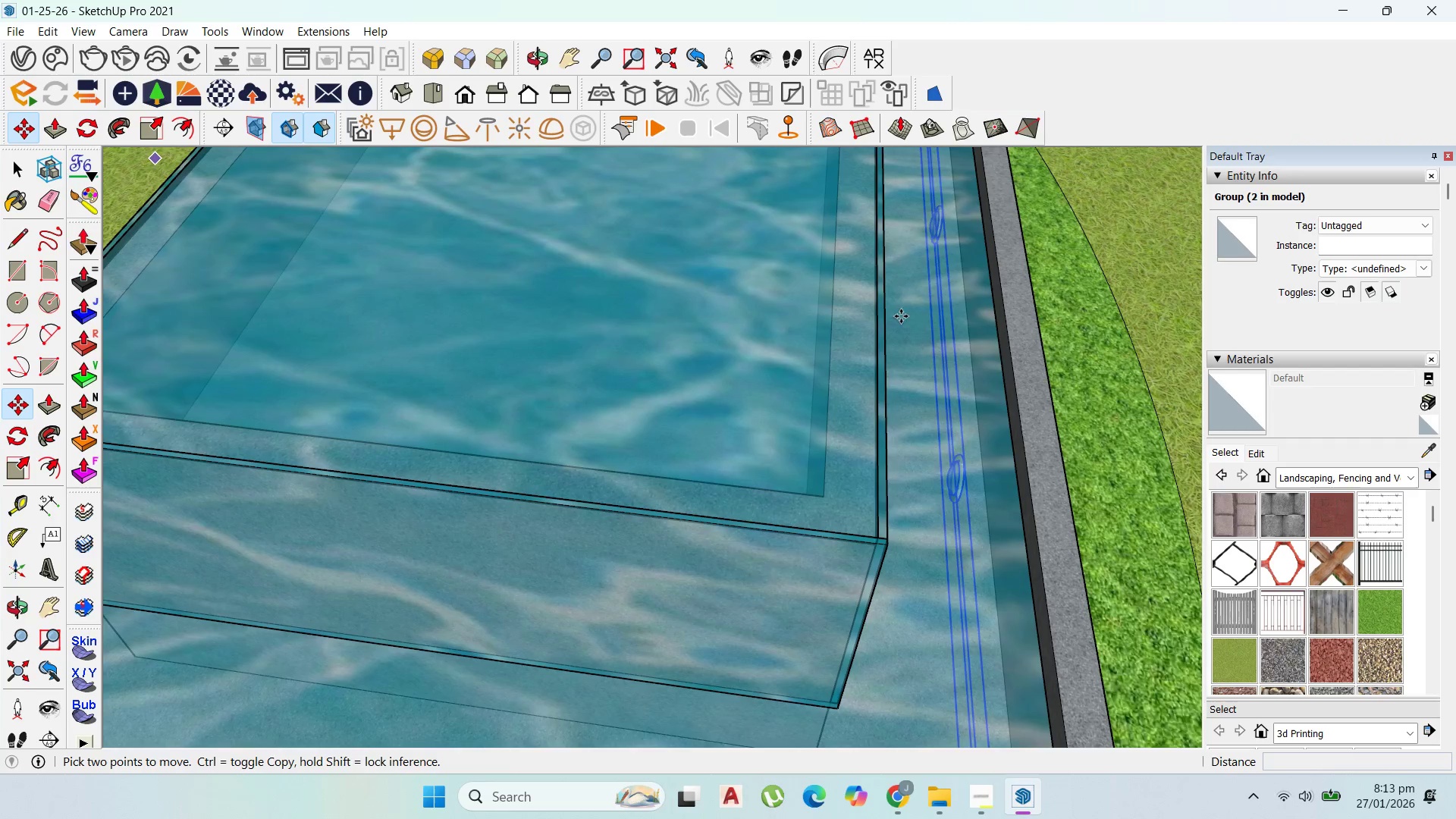 
scroll: coordinate [1029, 557], scroll_direction: up, amount: 13.0
 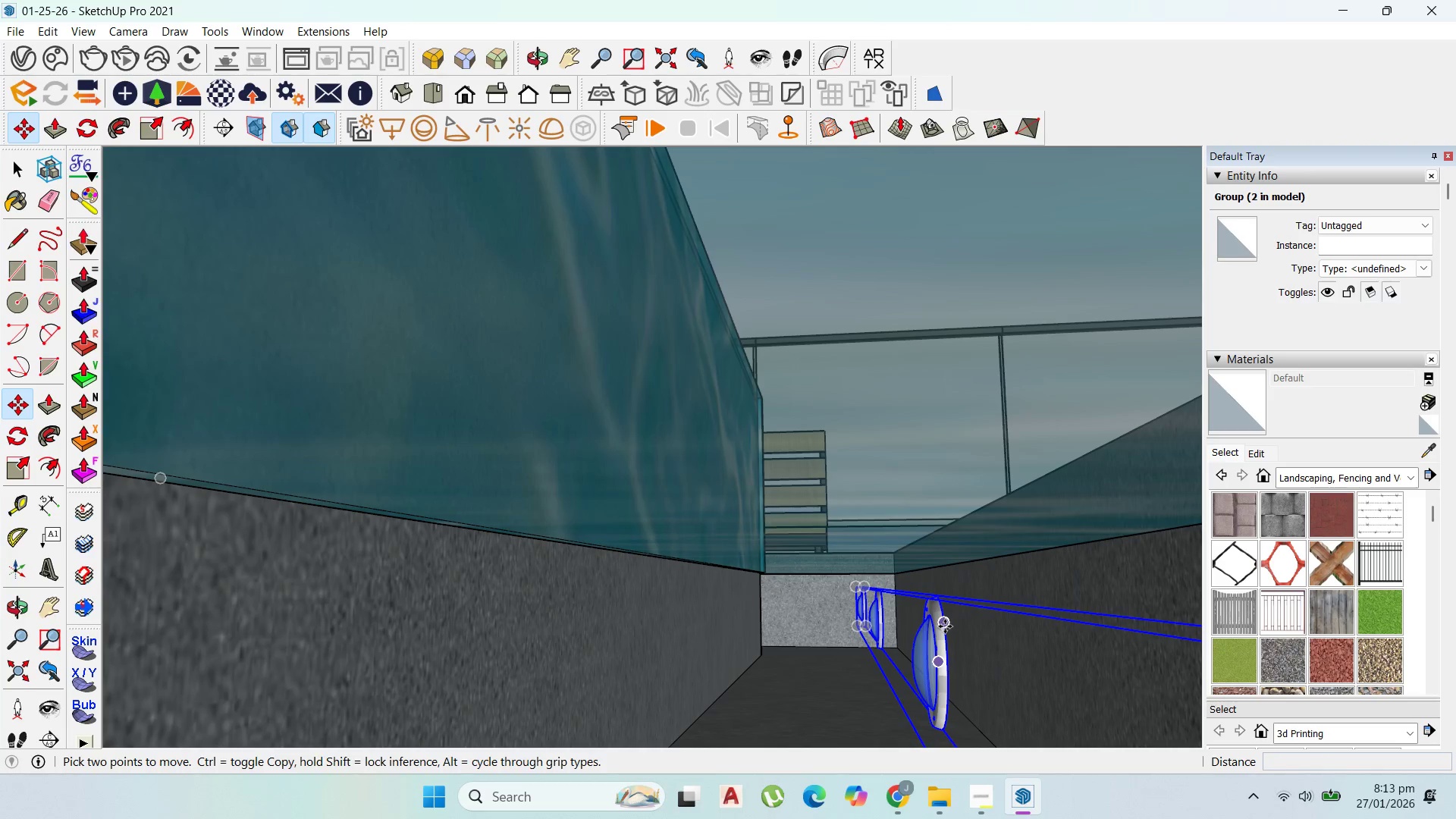 
hold_key(key=ShiftLeft, duration=1.52)
 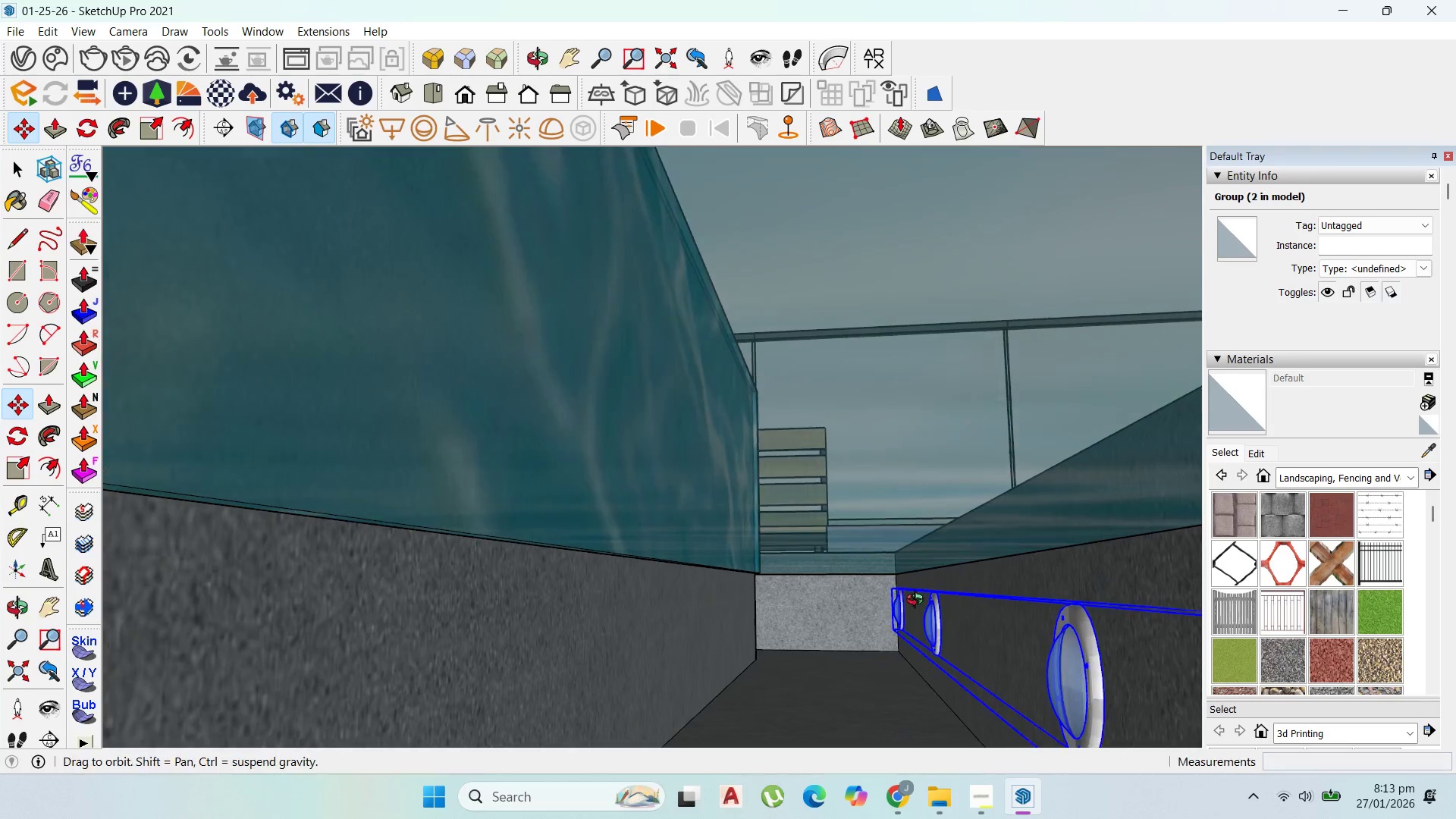 
hold_key(key=ShiftLeft, duration=0.36)
left_click([1102, 635])
 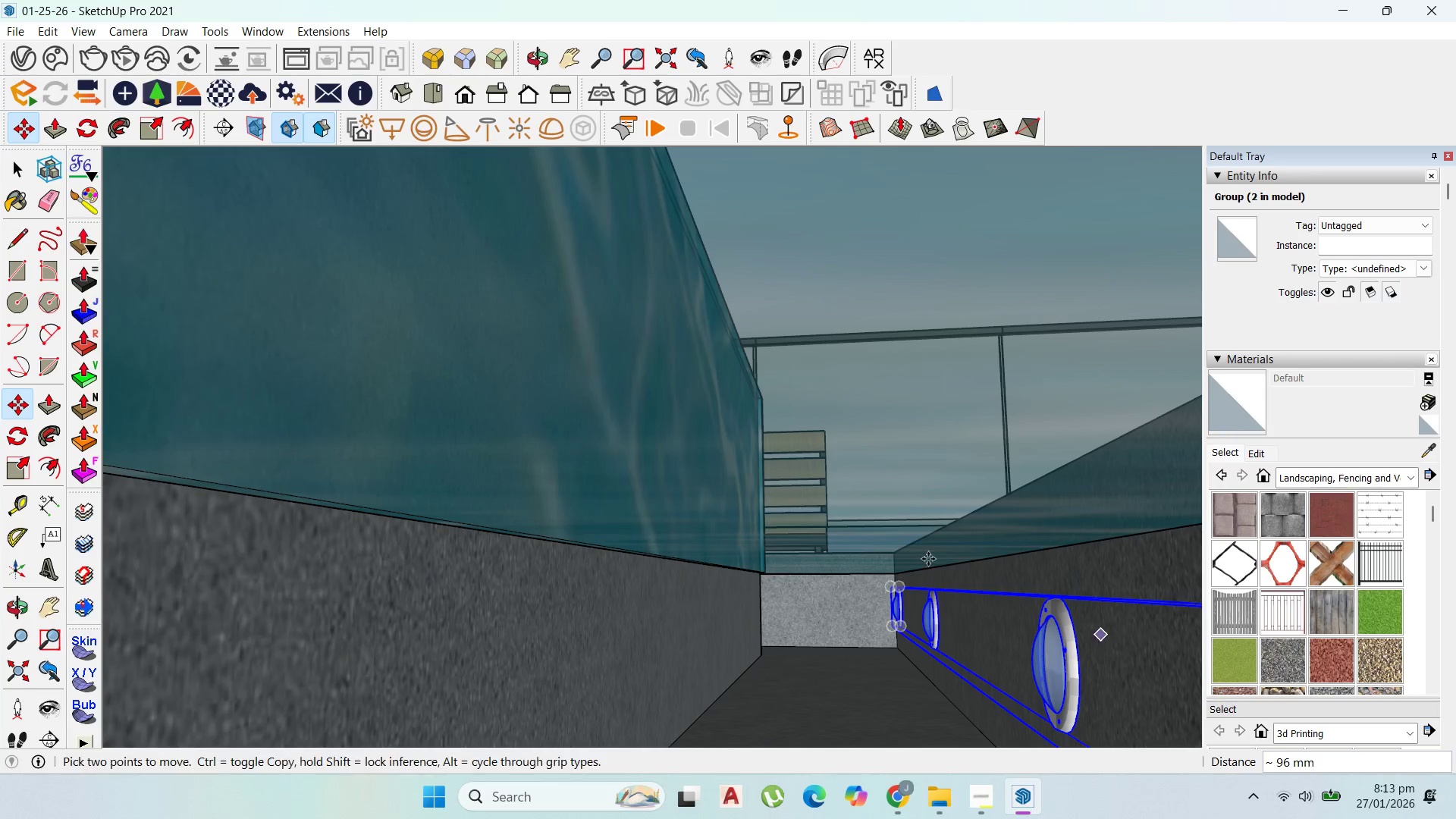 
scroll: coordinate [928, 559], scroll_direction: up, amount: 1.0
 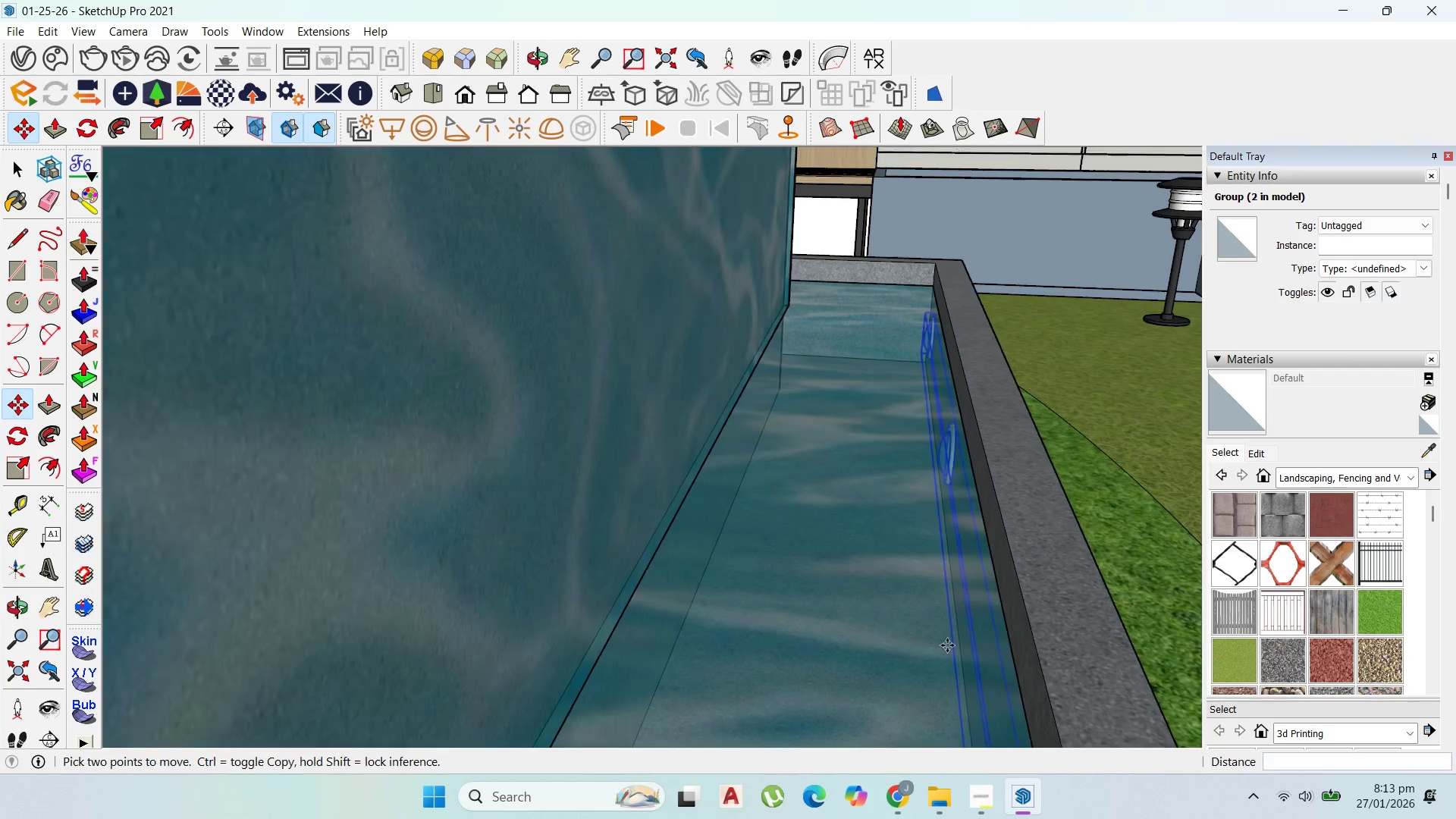 
scroll: coordinate [1014, 513], scroll_direction: down, amount: 29.0
 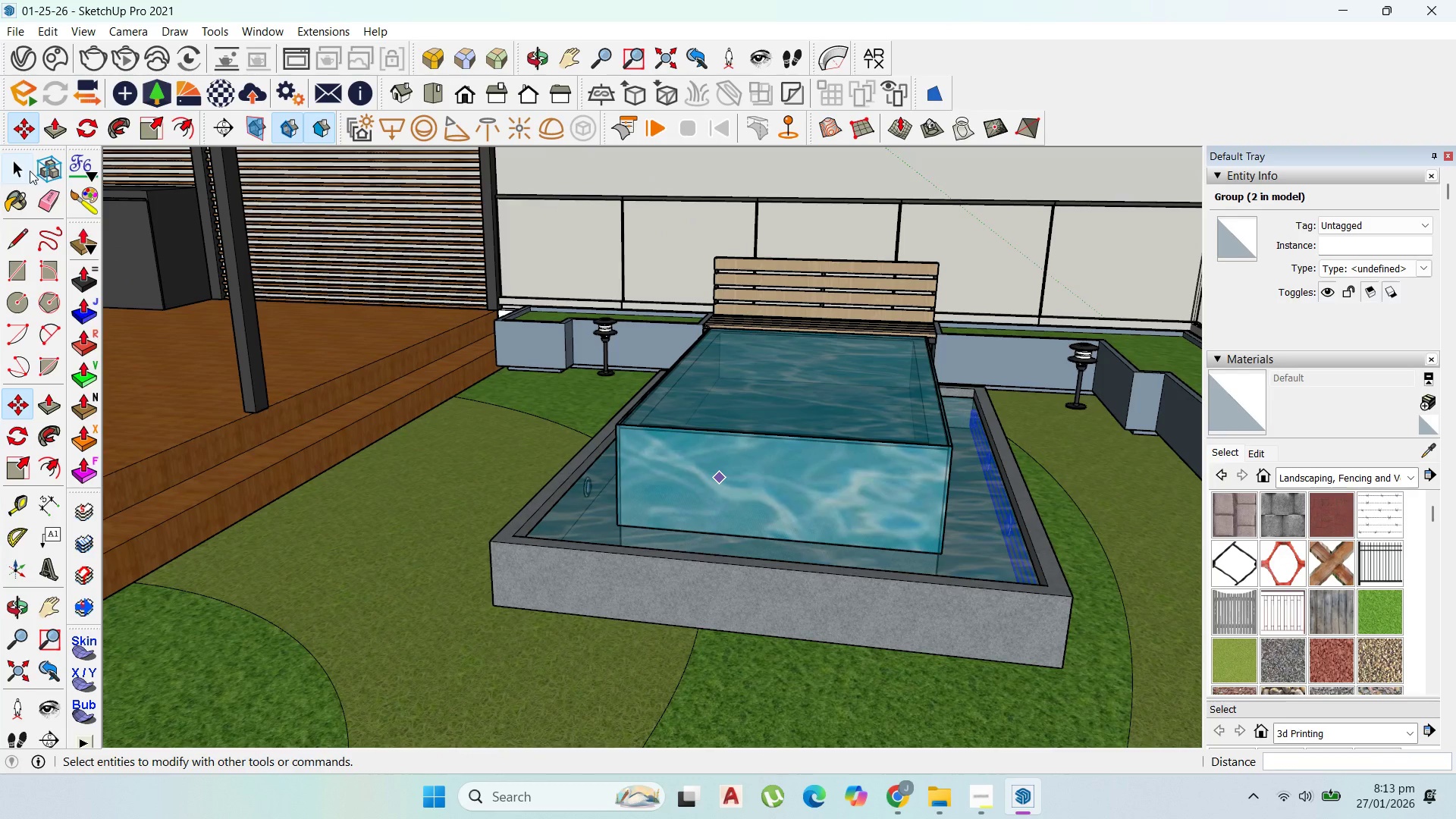 
left_click([30, 169])
 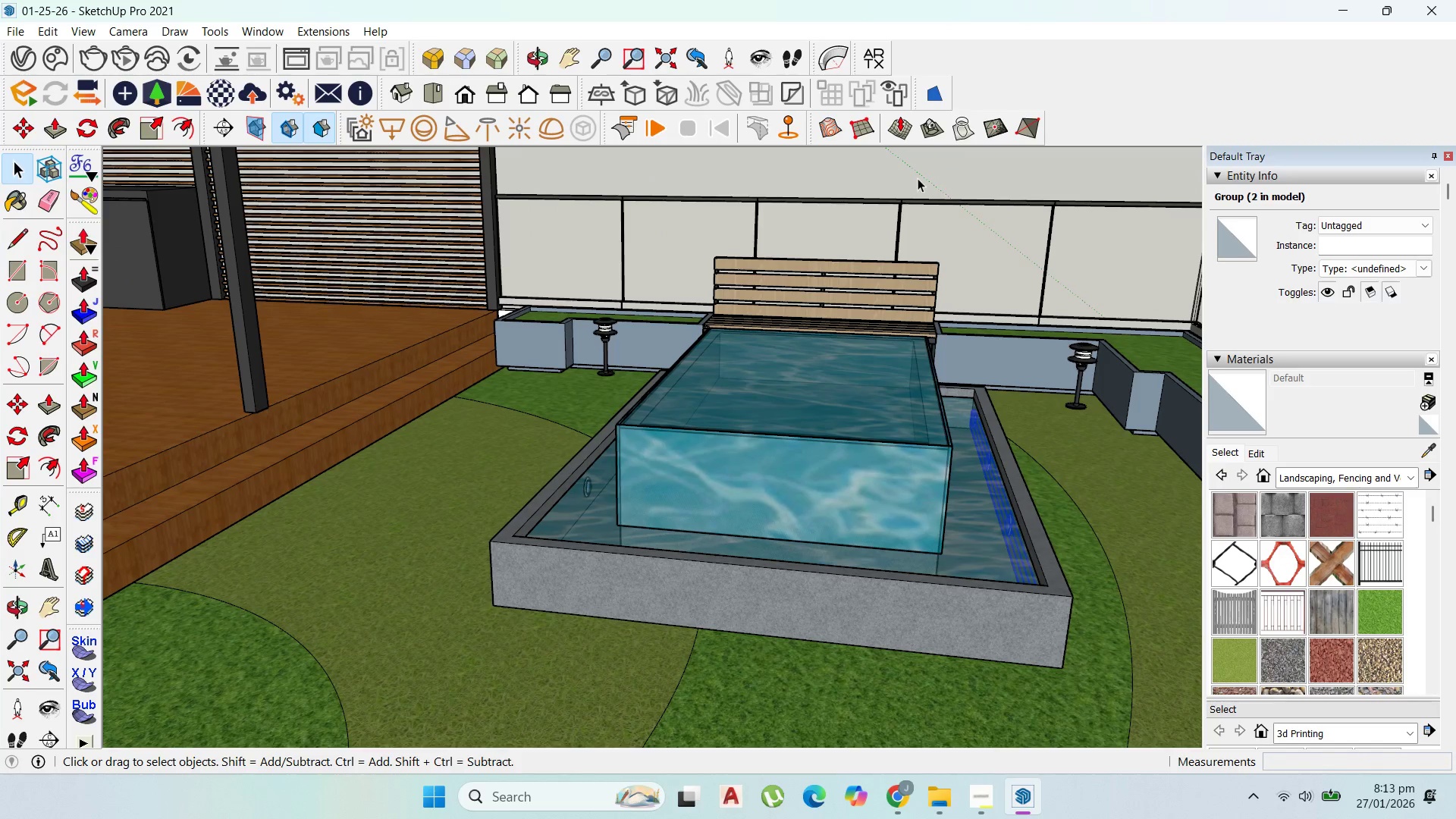 
left_click([924, 176])
 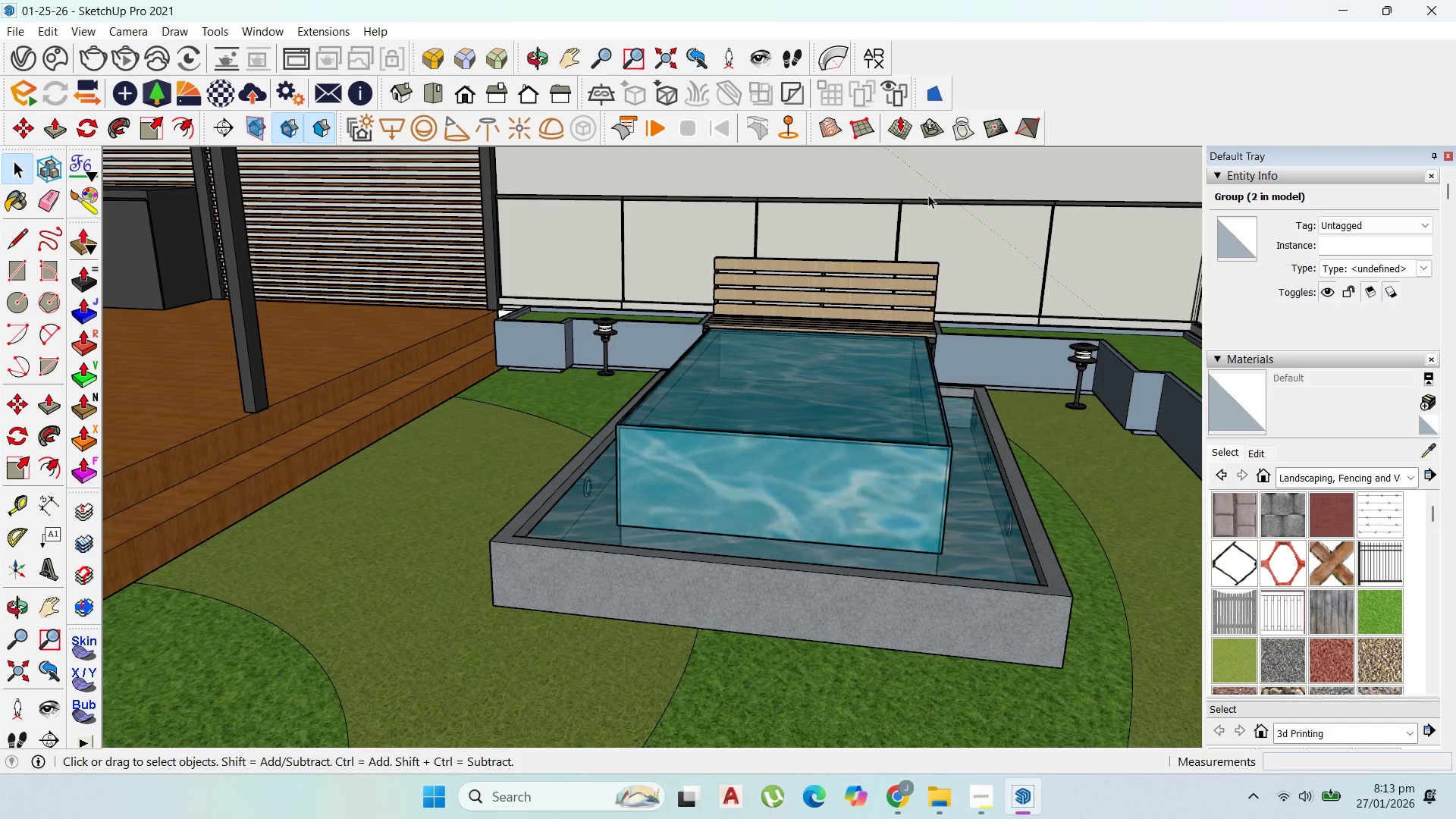 
scroll: coordinate [928, 192], scroll_direction: up, amount: 1.0
 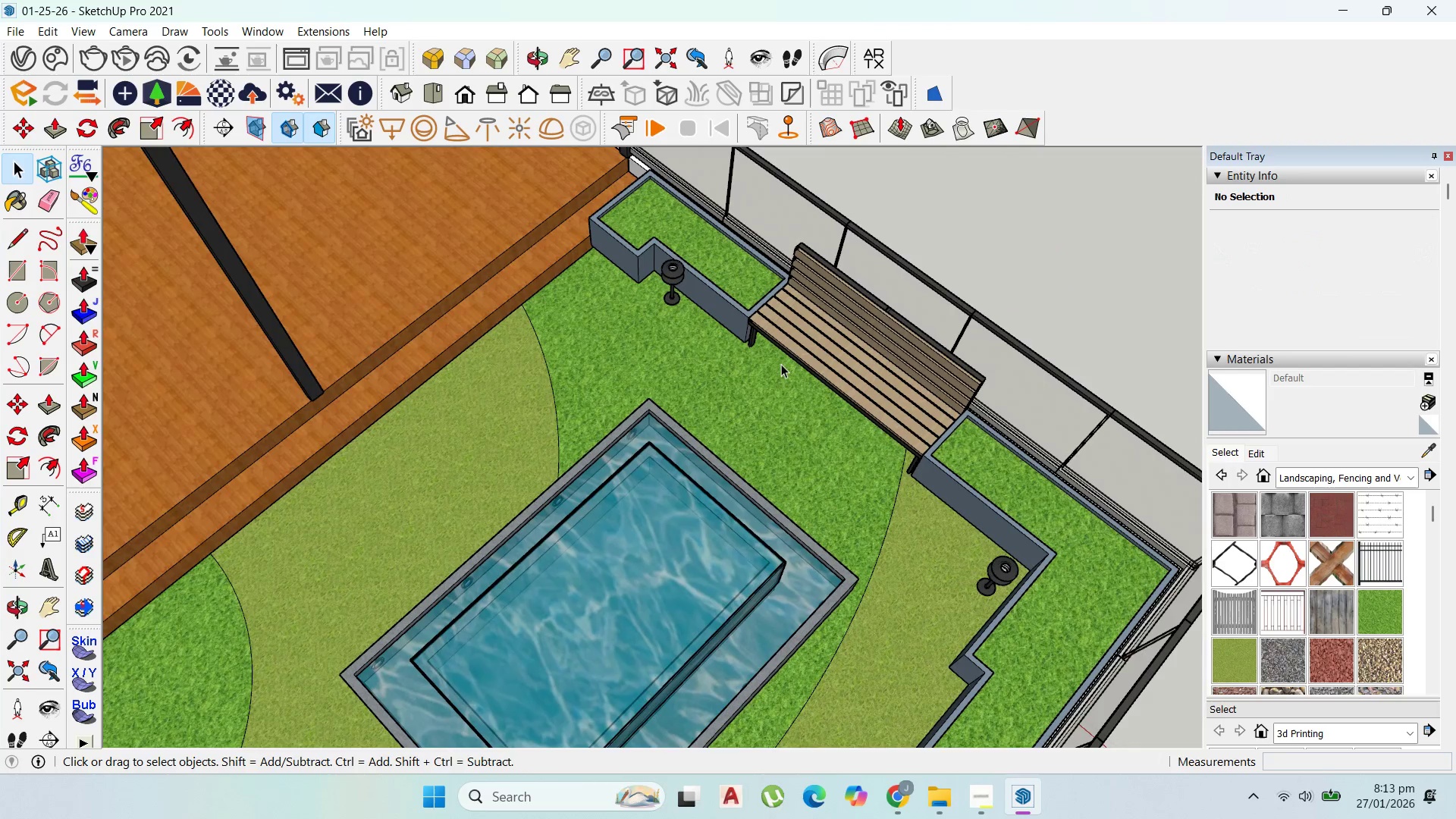 
scroll: coordinate [871, 265], scroll_direction: down, amount: 5.0
 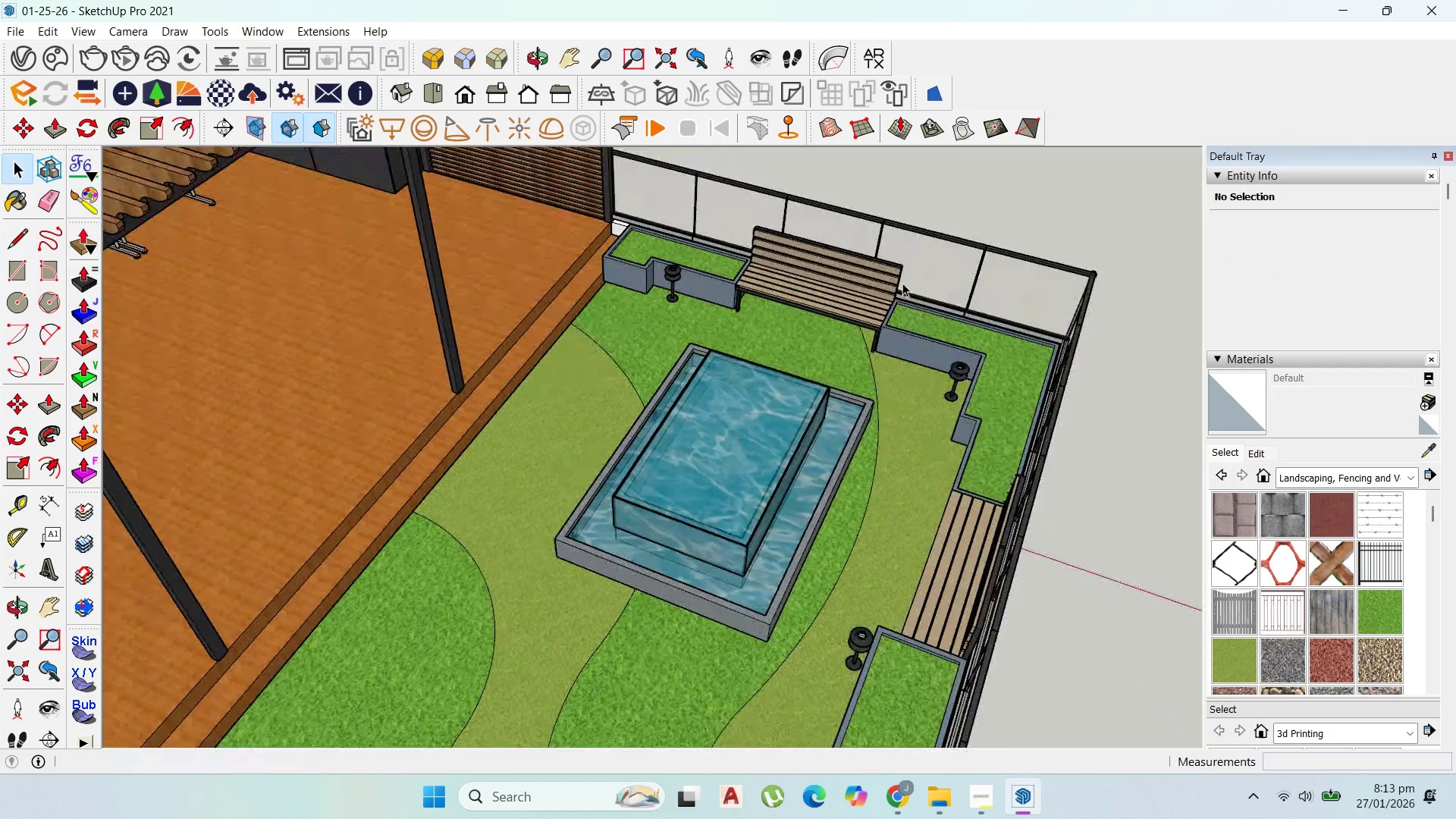 
scroll: coordinate [528, 563], scroll_direction: up, amount: 39.0
 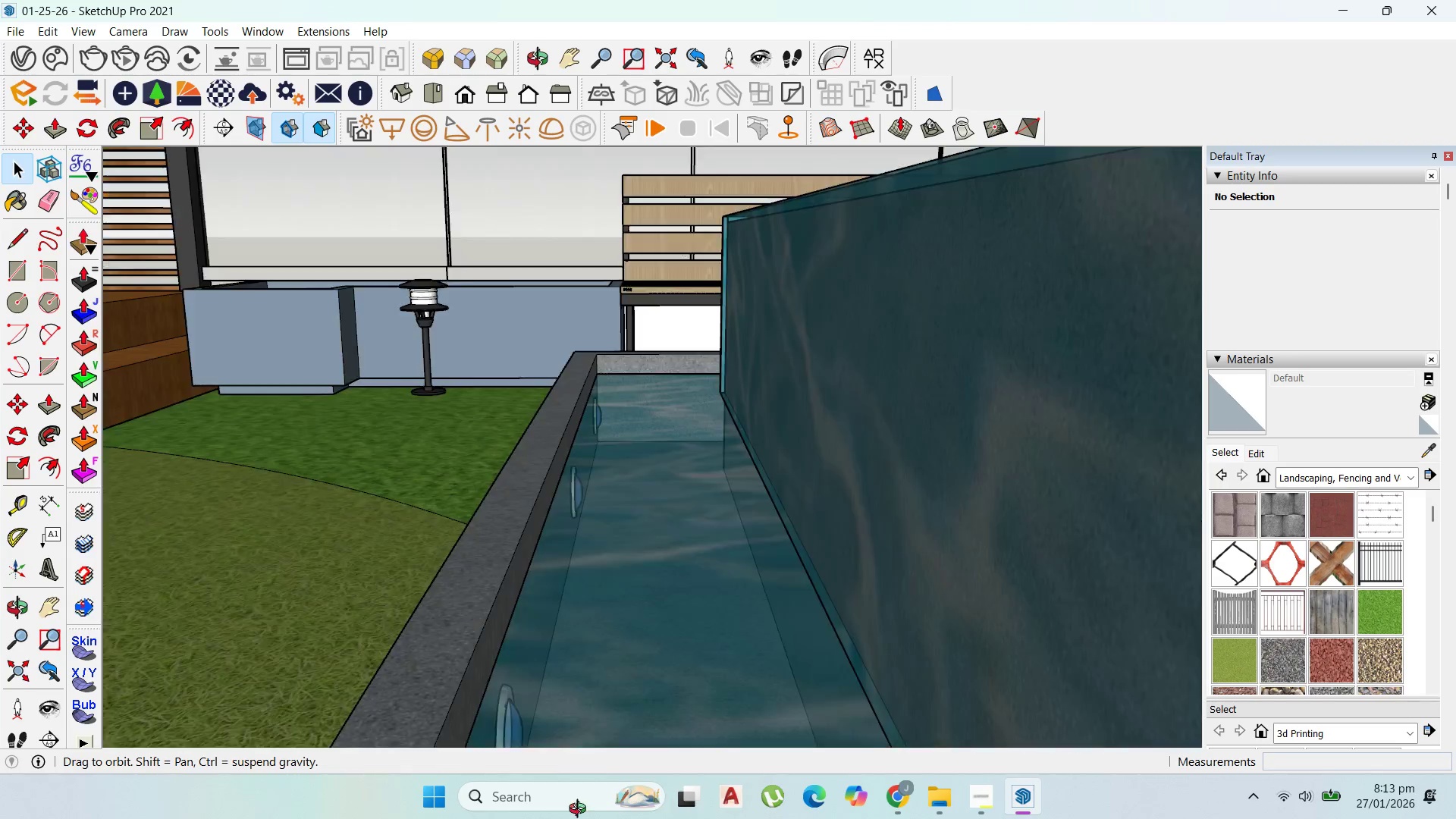 
scroll: coordinate [867, 500], scroll_direction: down, amount: 61.0
 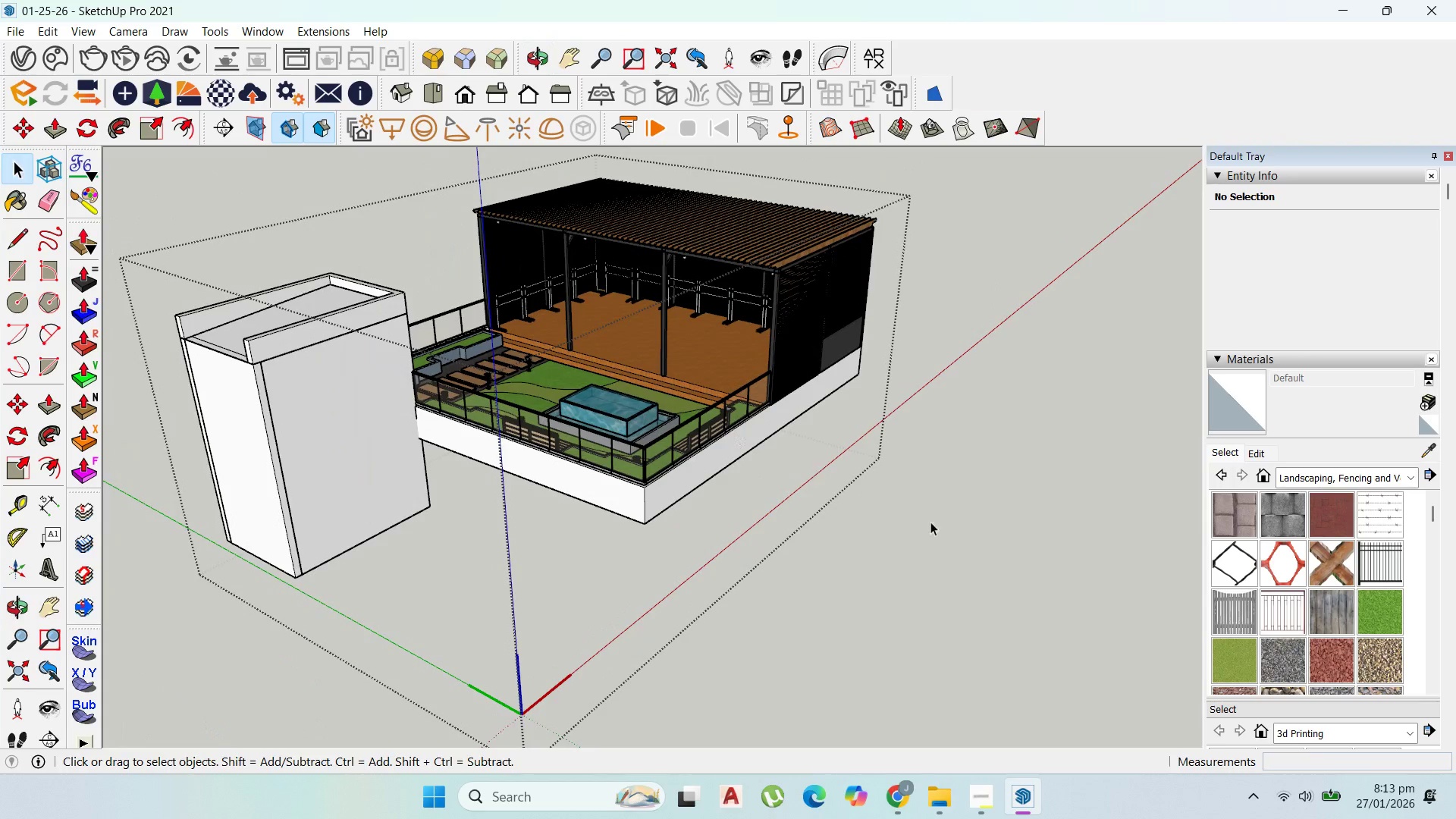 
double_click([931, 524])
 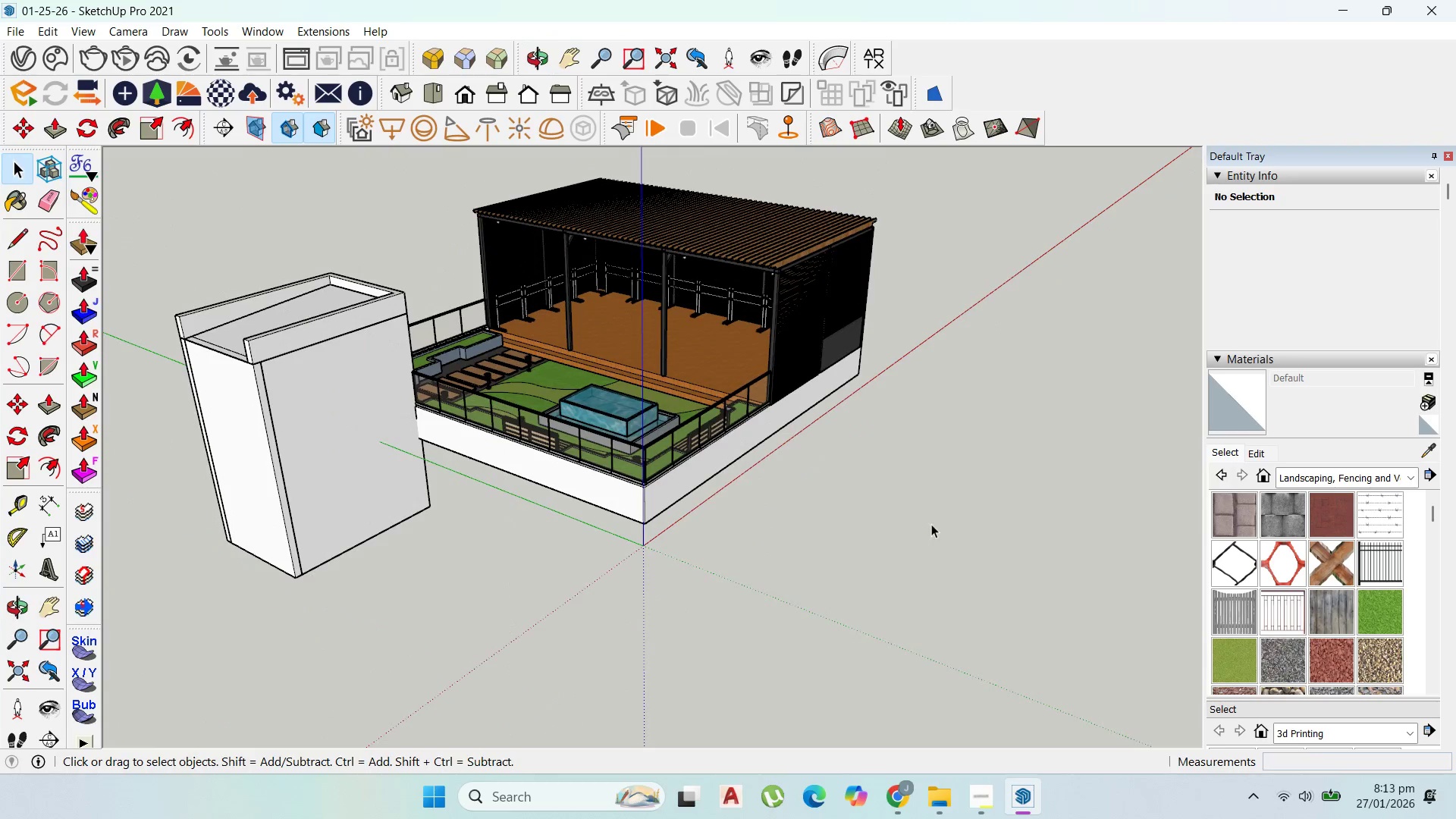 
triple_click([931, 524])
 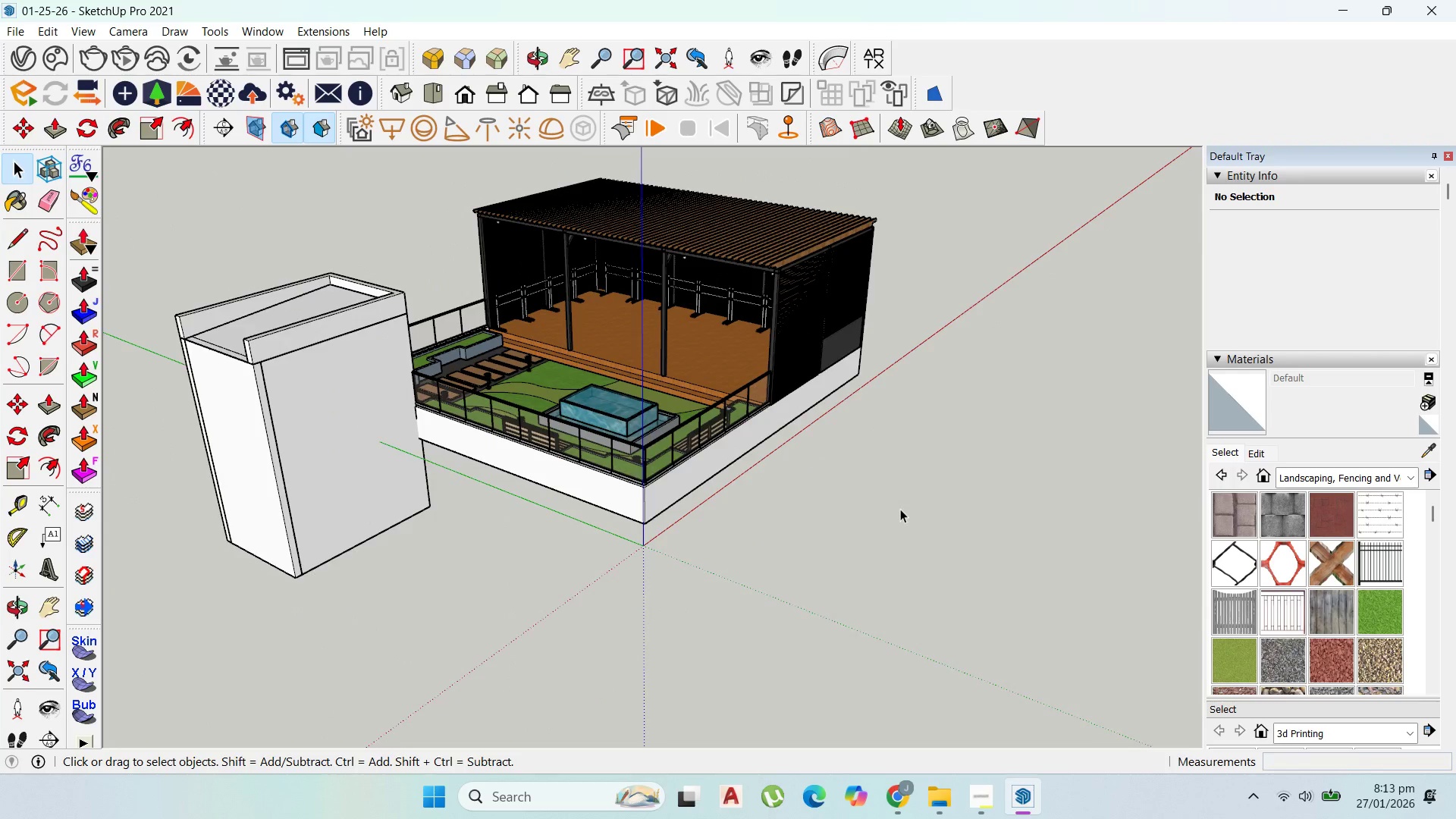 
scroll: coordinate [900, 509], scroll_direction: down, amount: 4.0
 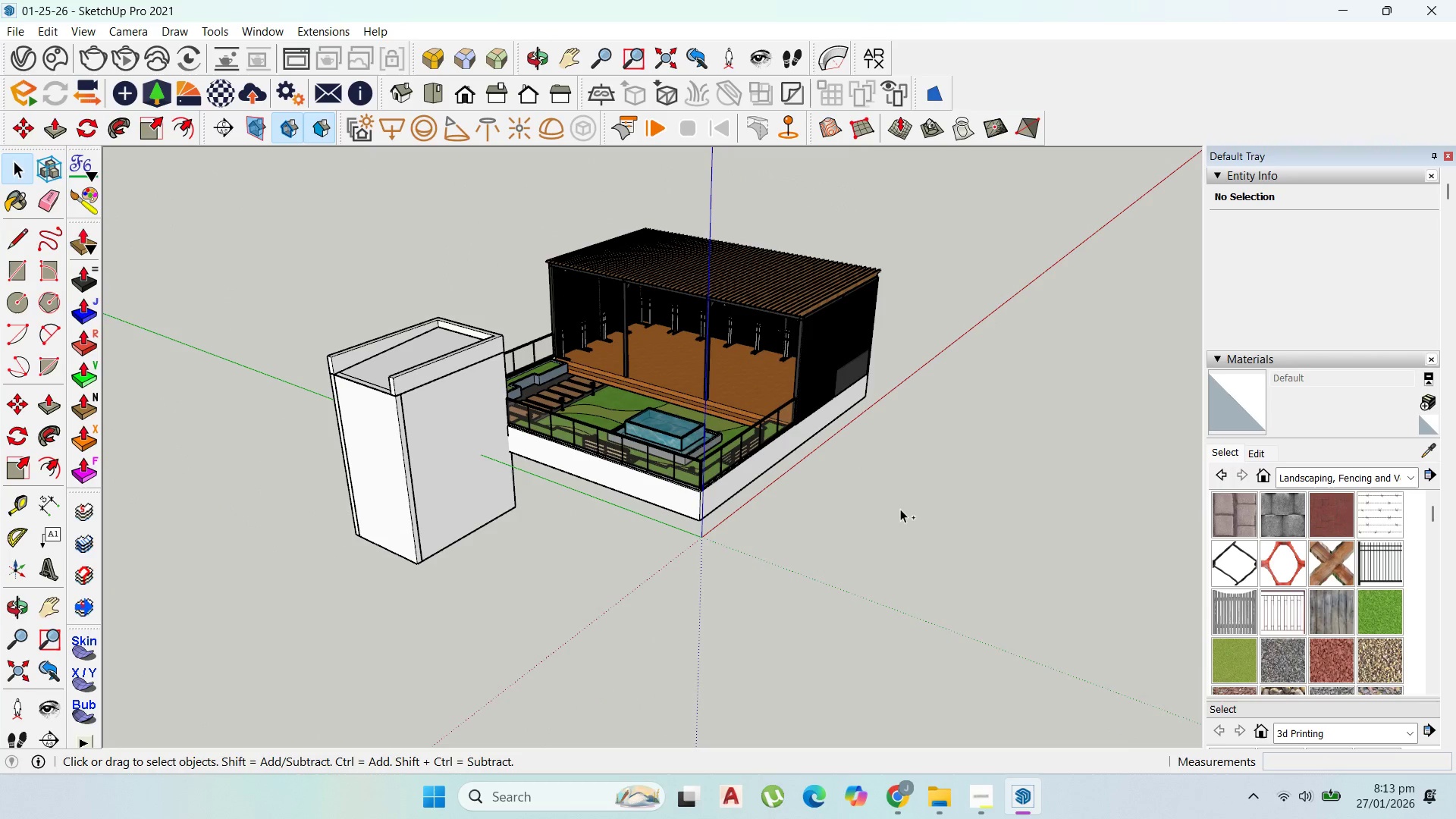 
key(Control+S)
 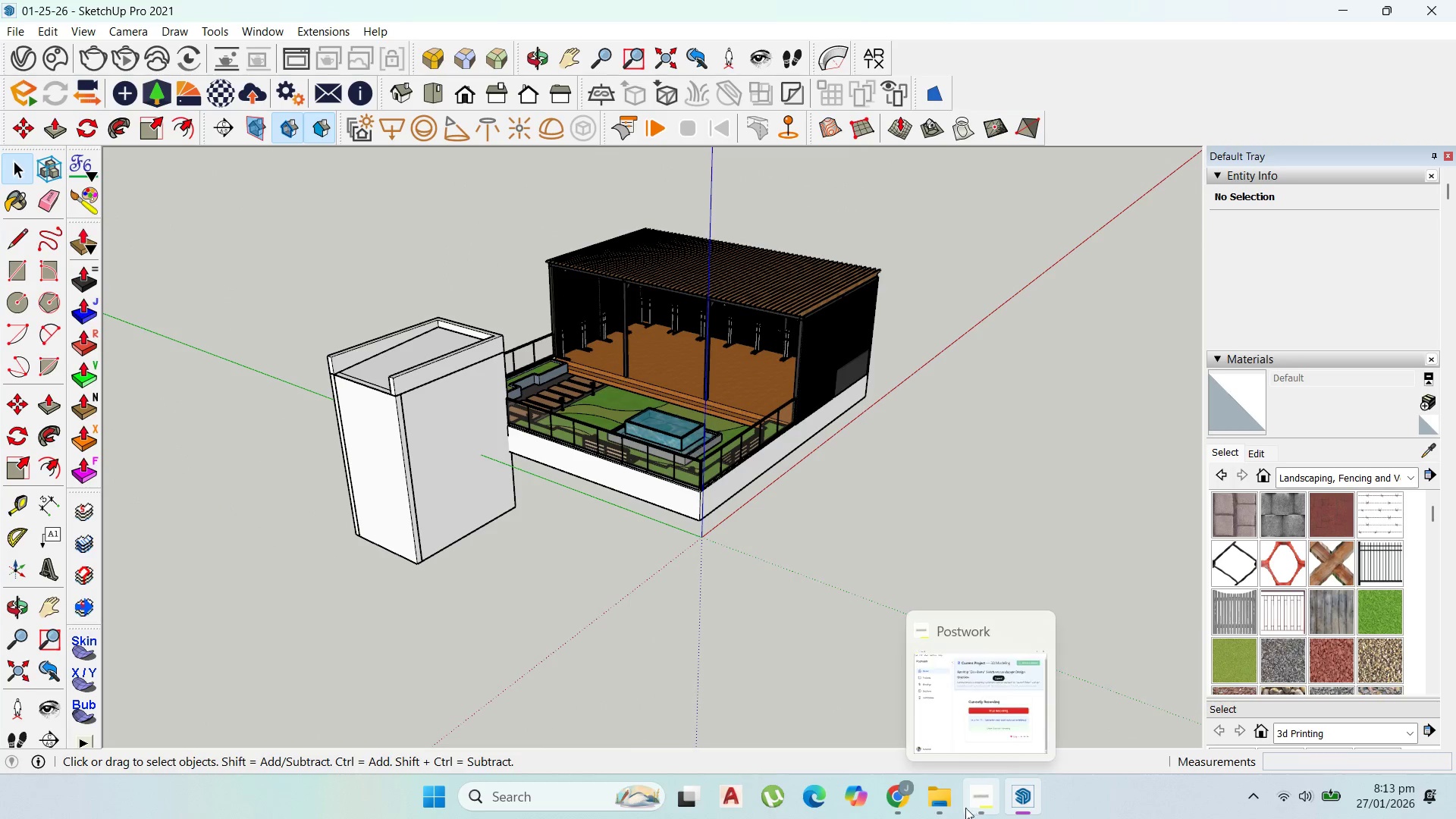 
left_click([974, 795])